 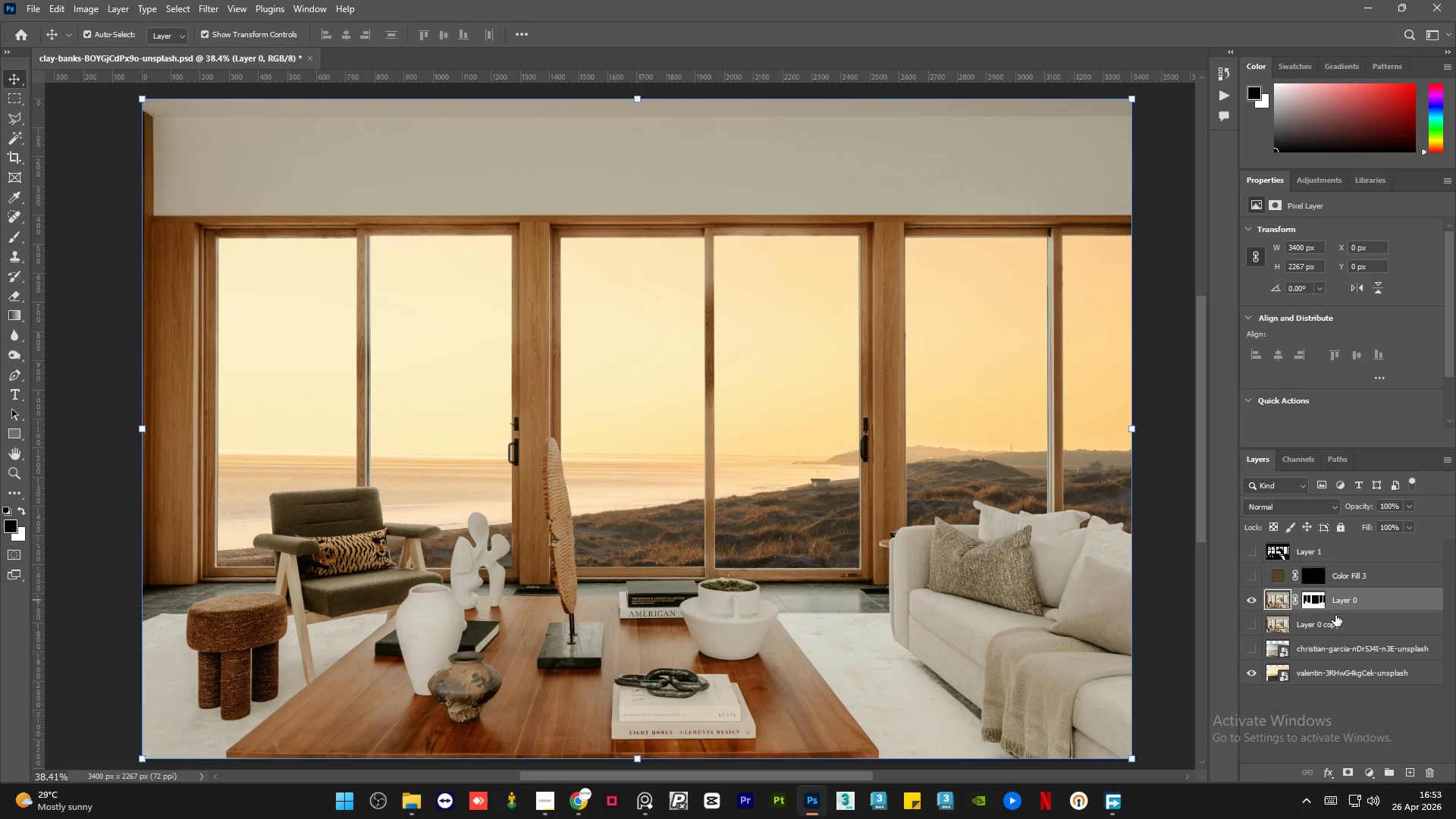 
left_click([1249, 598])
 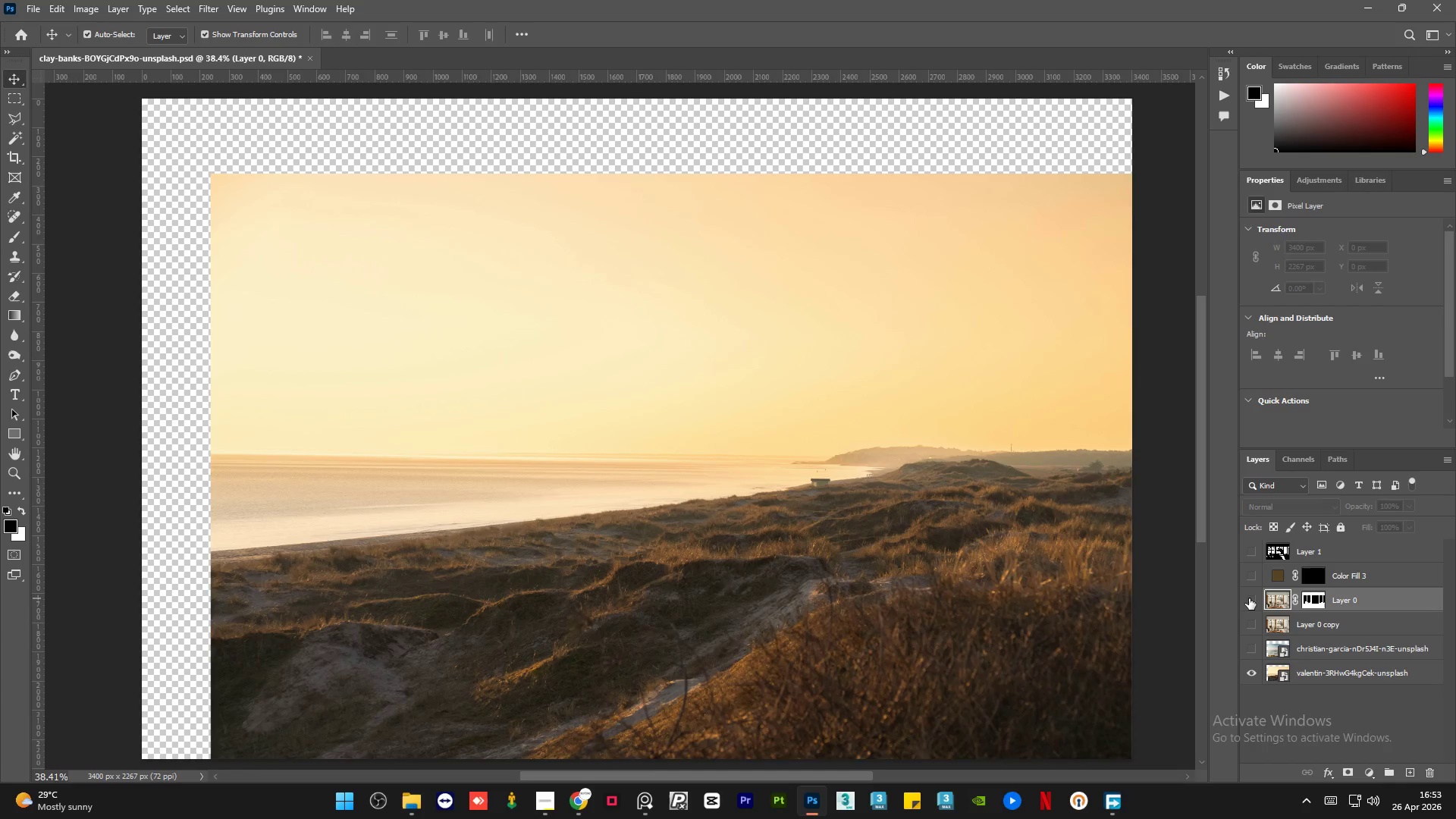 
left_click([1249, 598])
 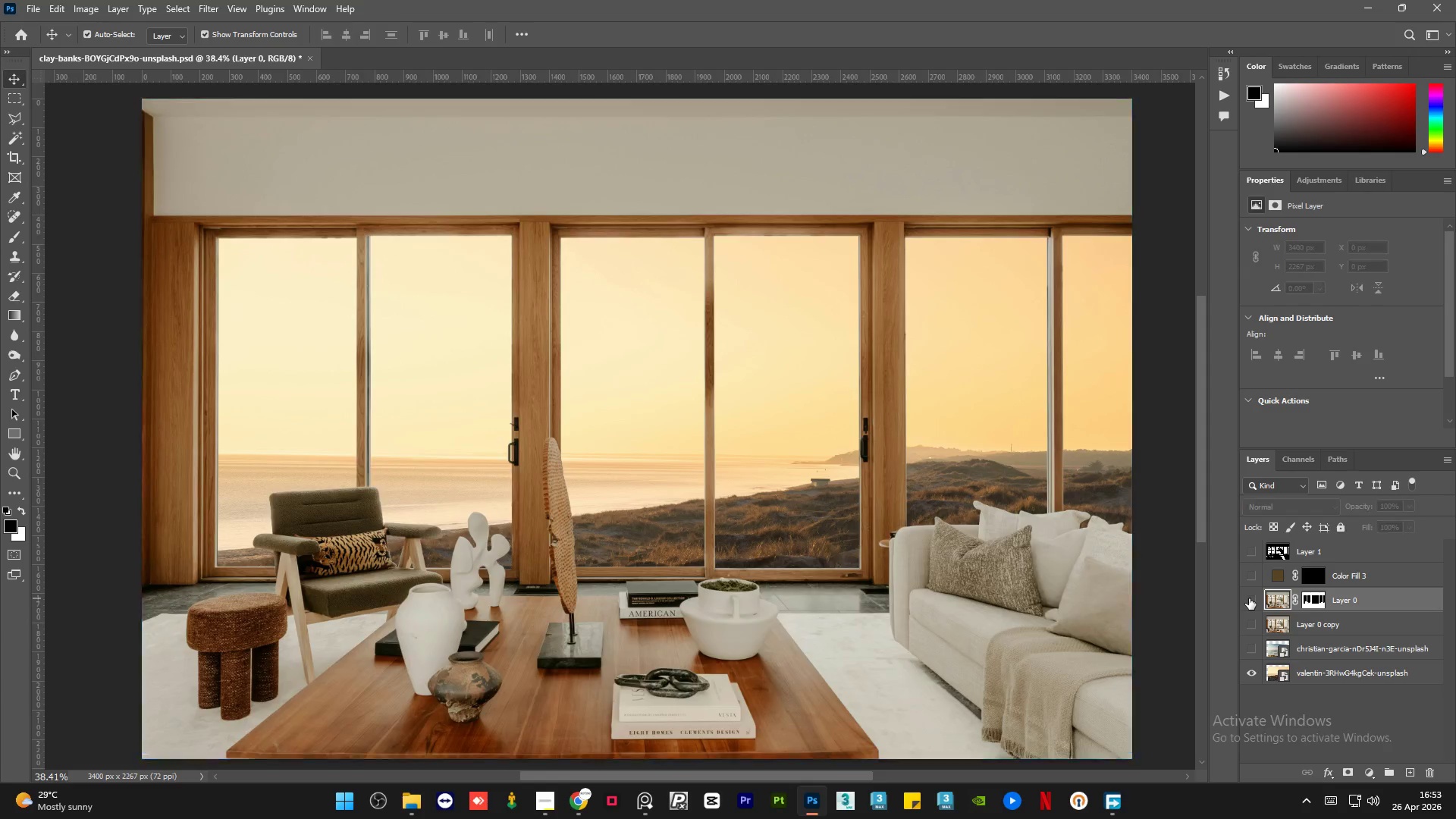 
double_click([1249, 598])
 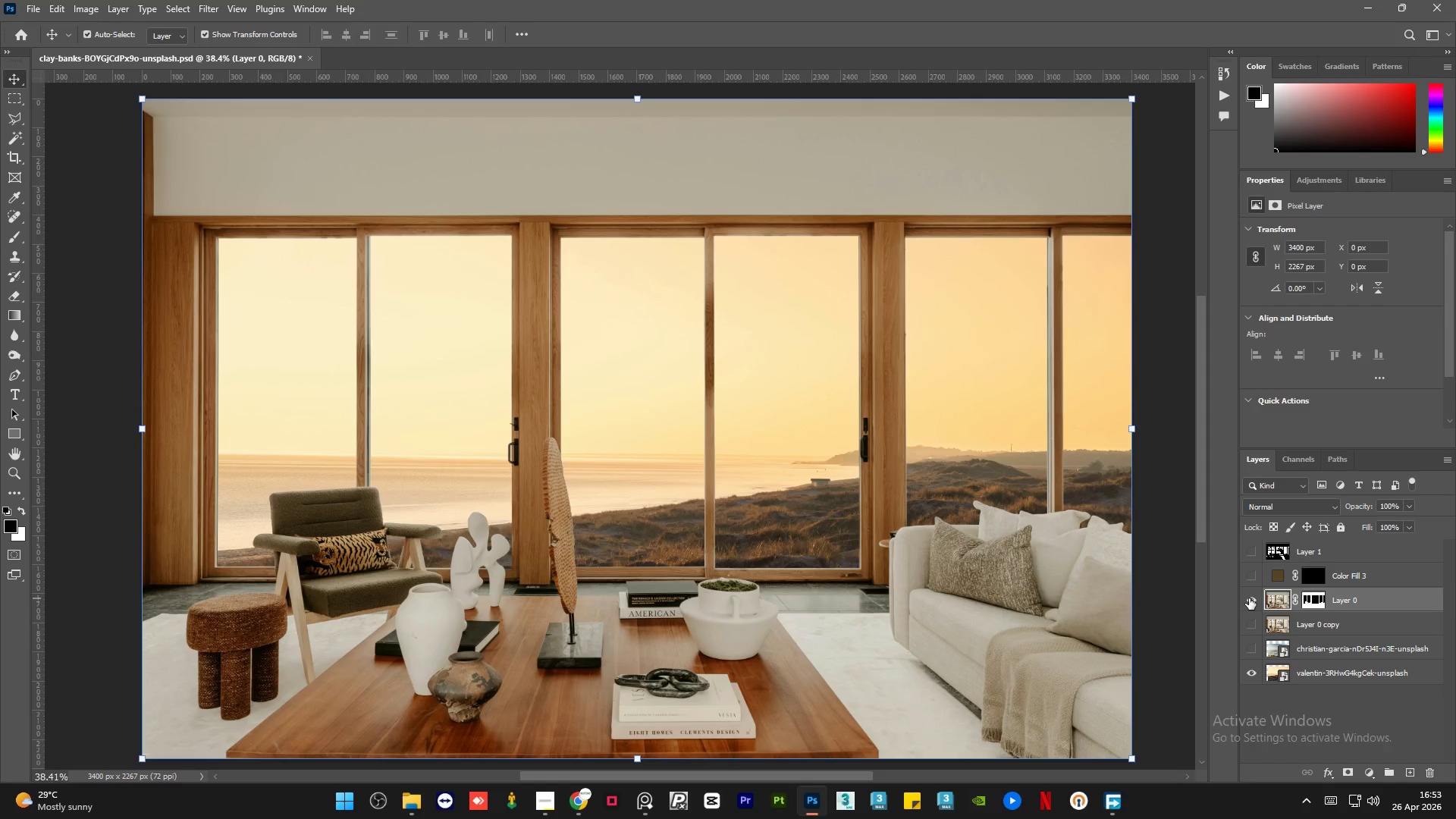 
left_click([1249, 598])
 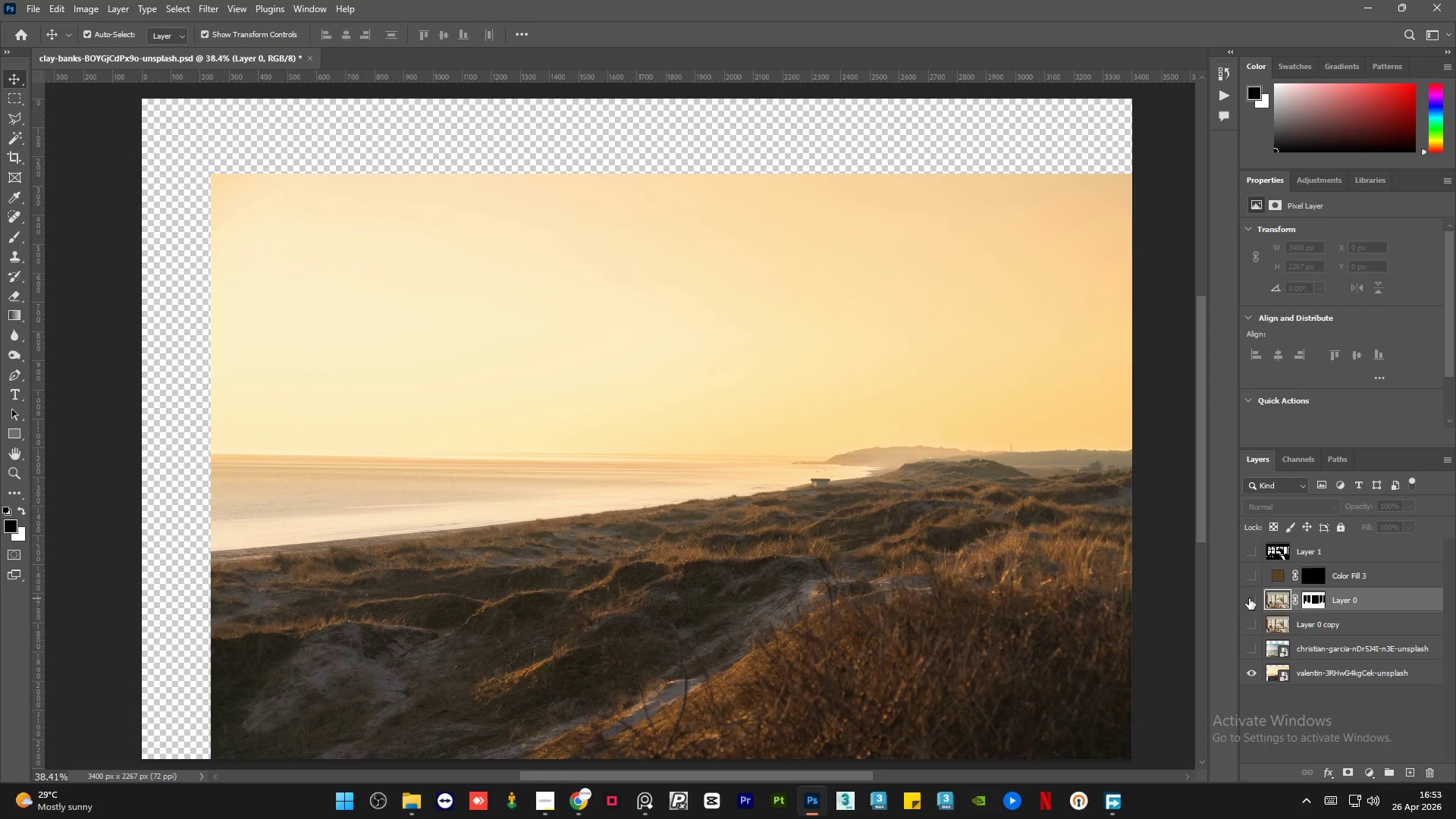 
left_click([1249, 598])
 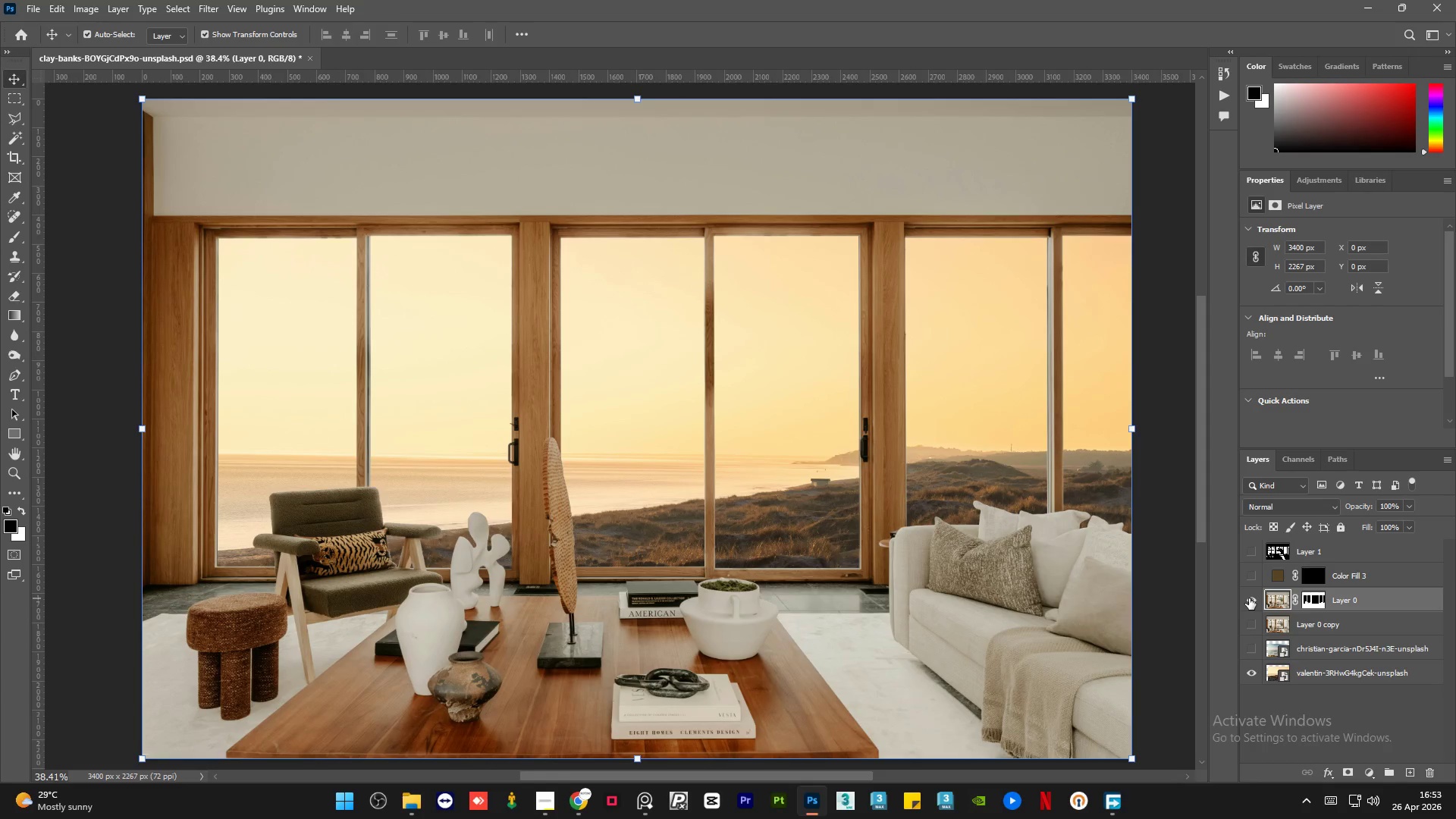 
left_click([1249, 598])
 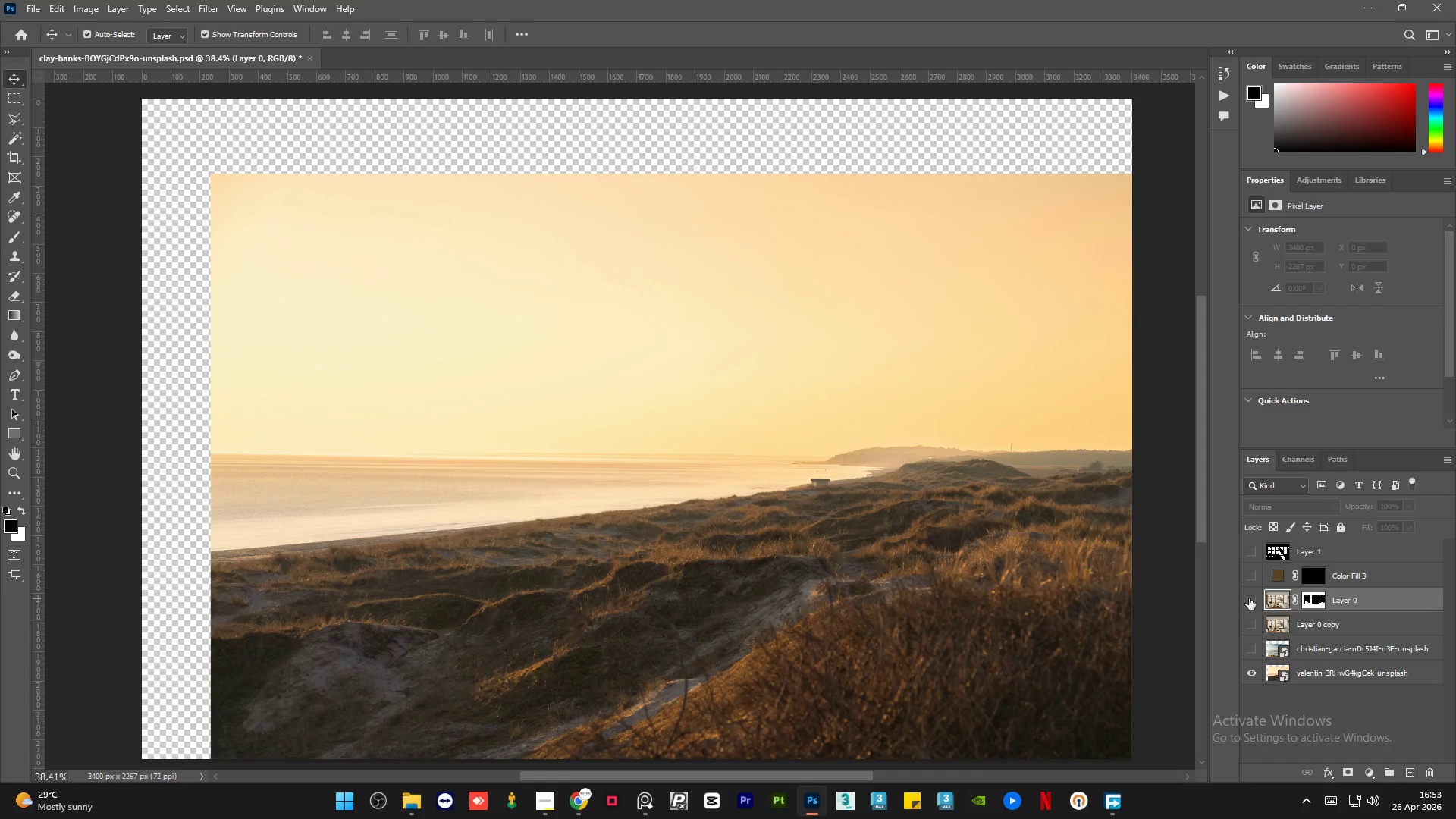 
left_click([1249, 598])
 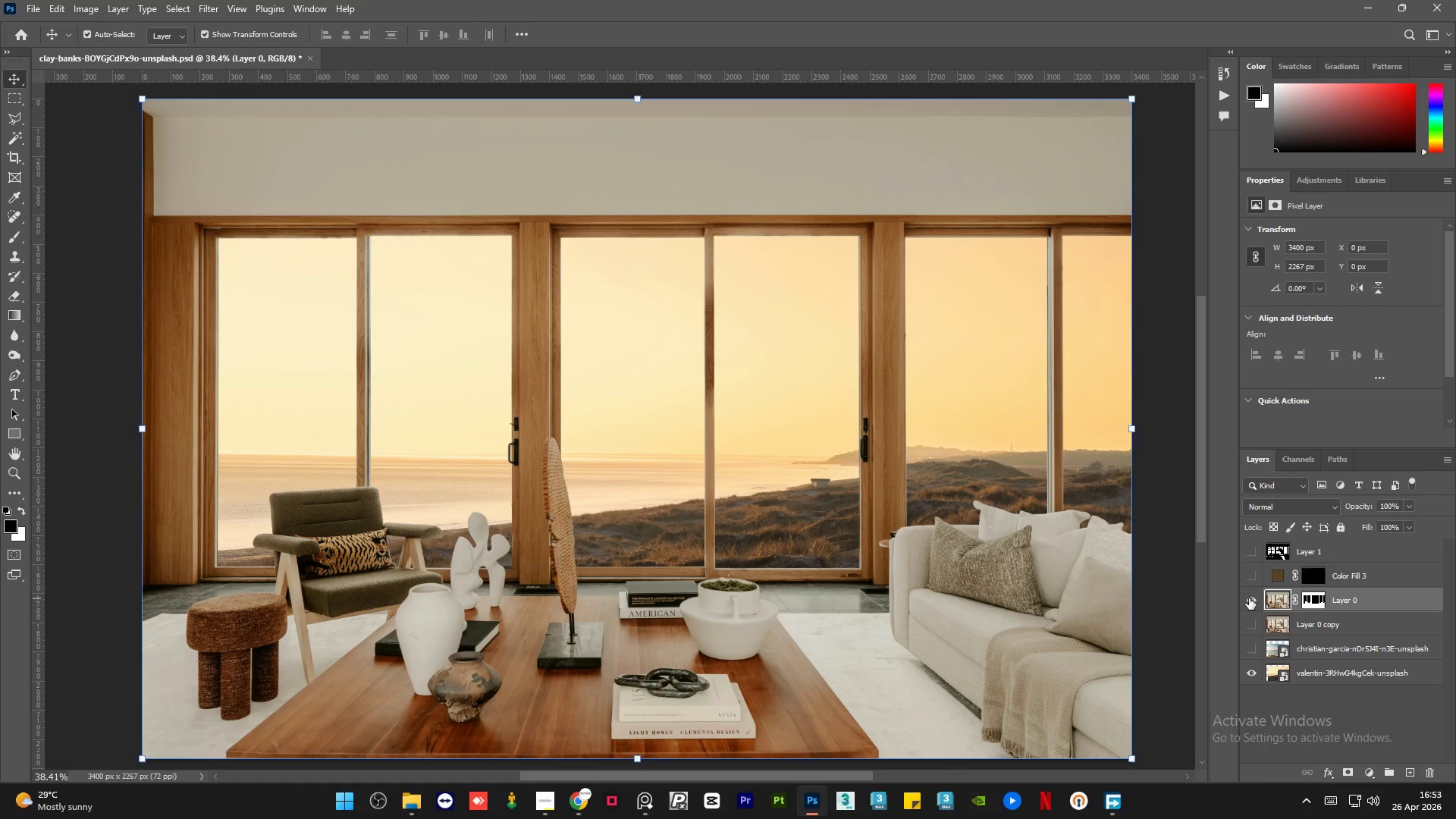 
left_click([1249, 598])
 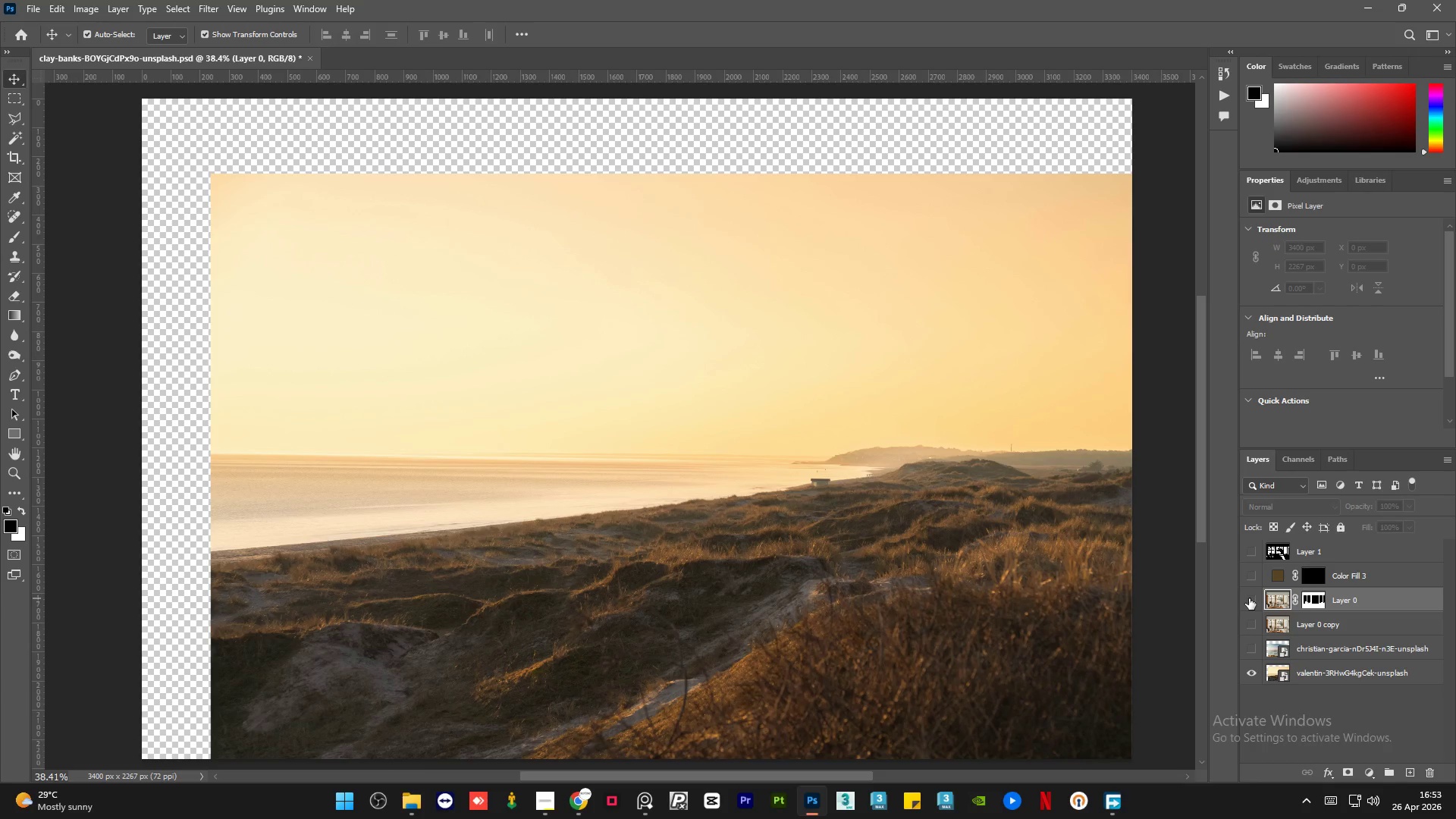 
left_click([1249, 598])
 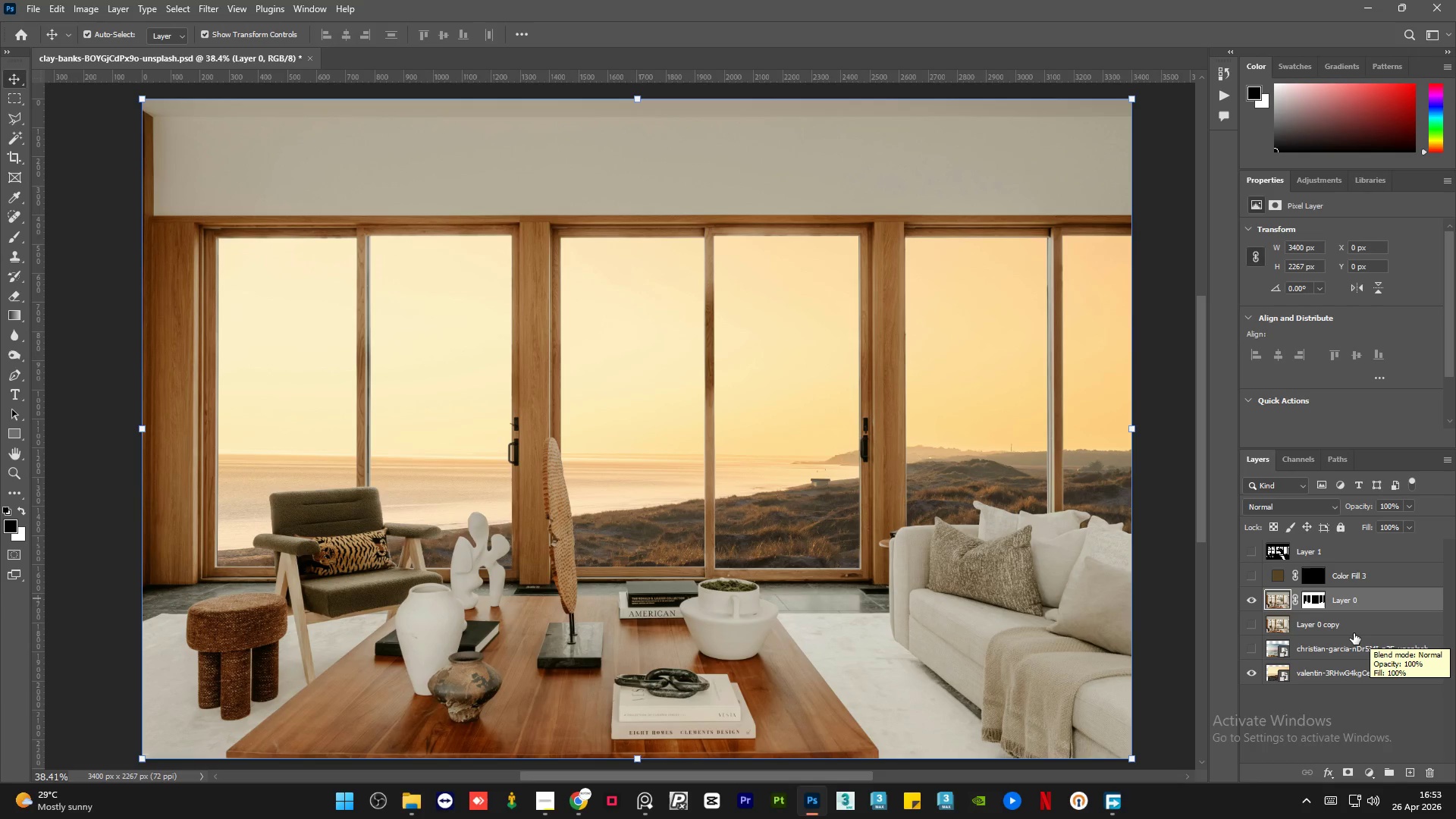 
left_click([1254, 626])
 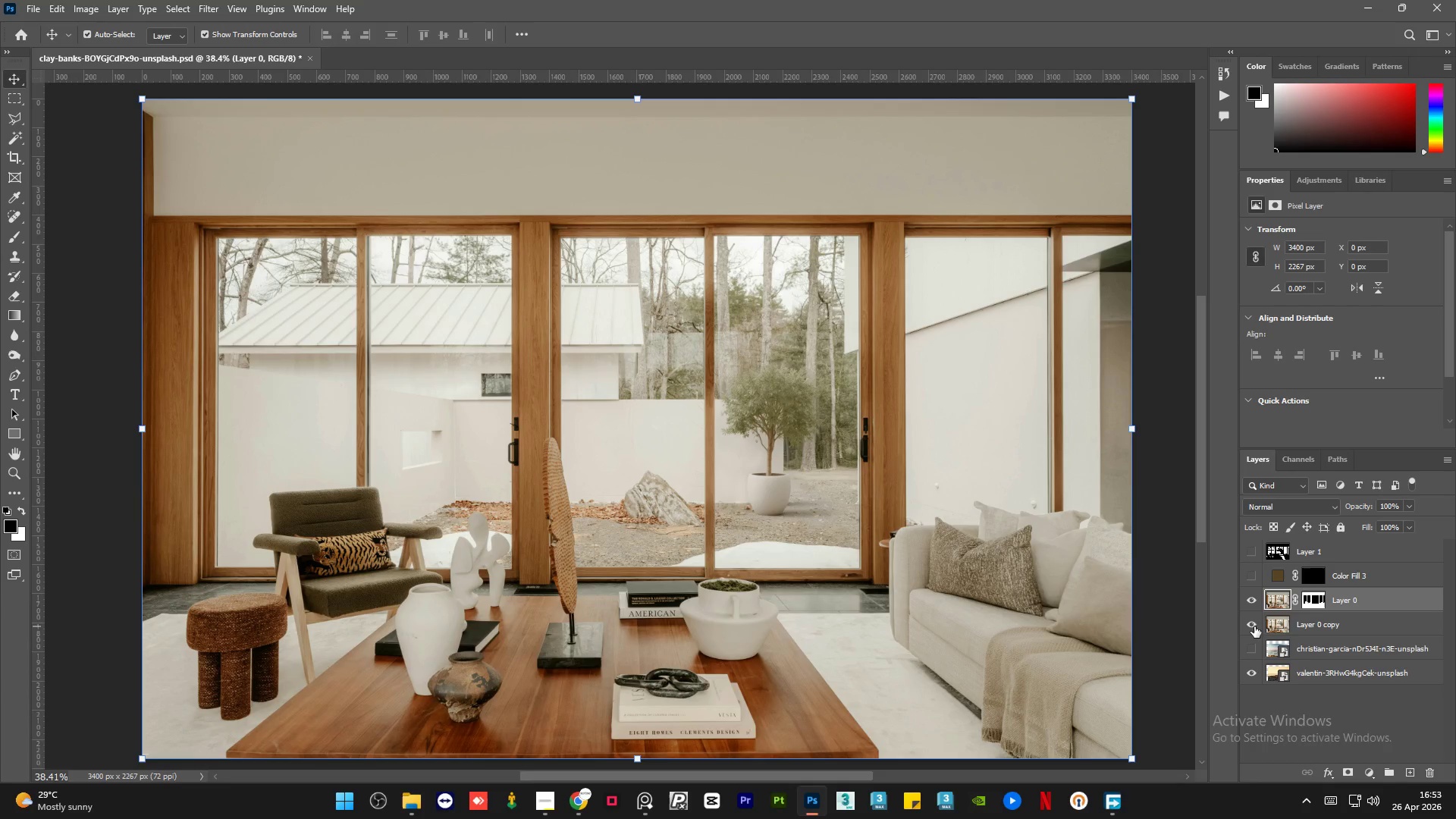 
left_click([1254, 626])
 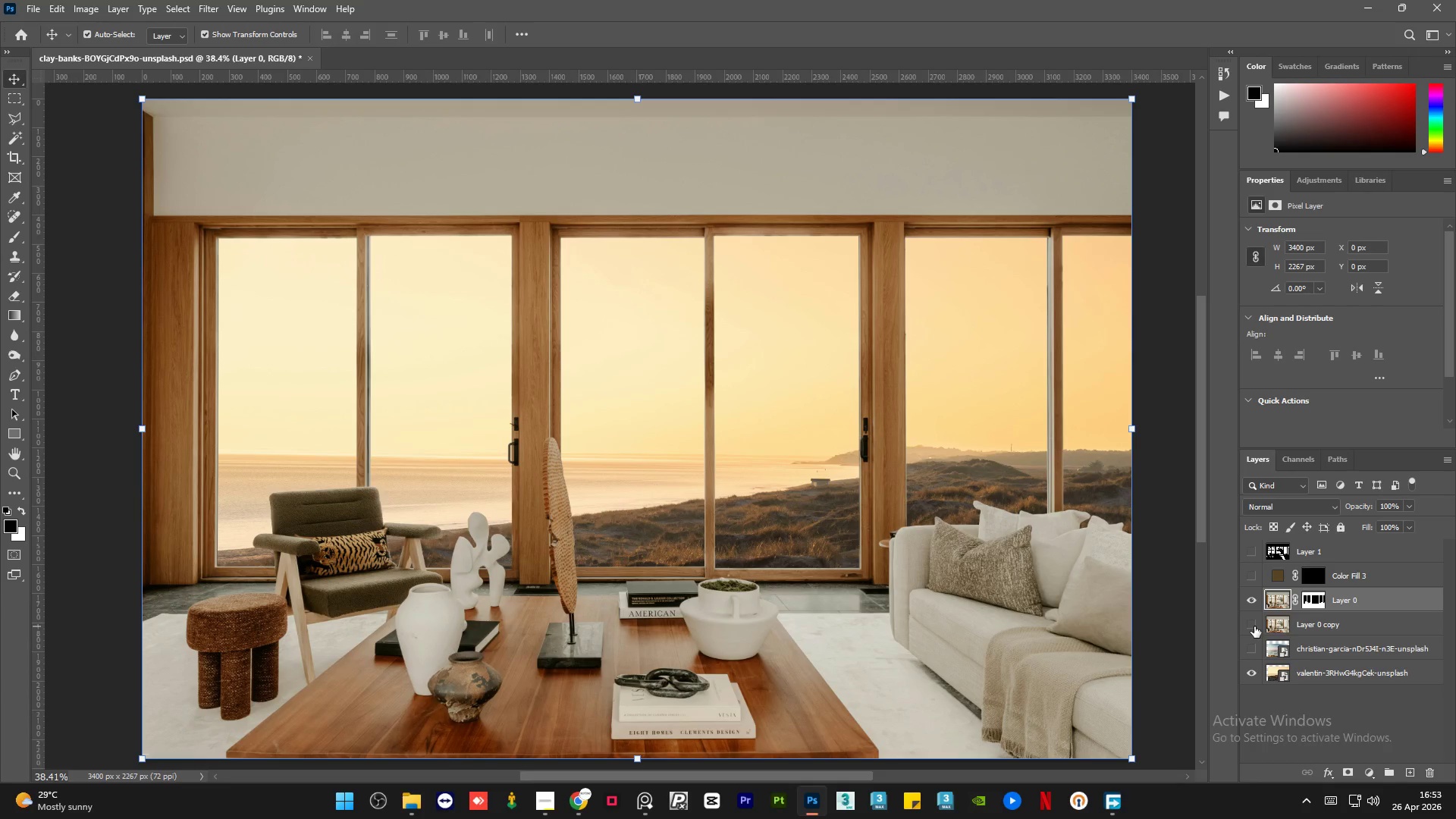 
left_click([1254, 626])
 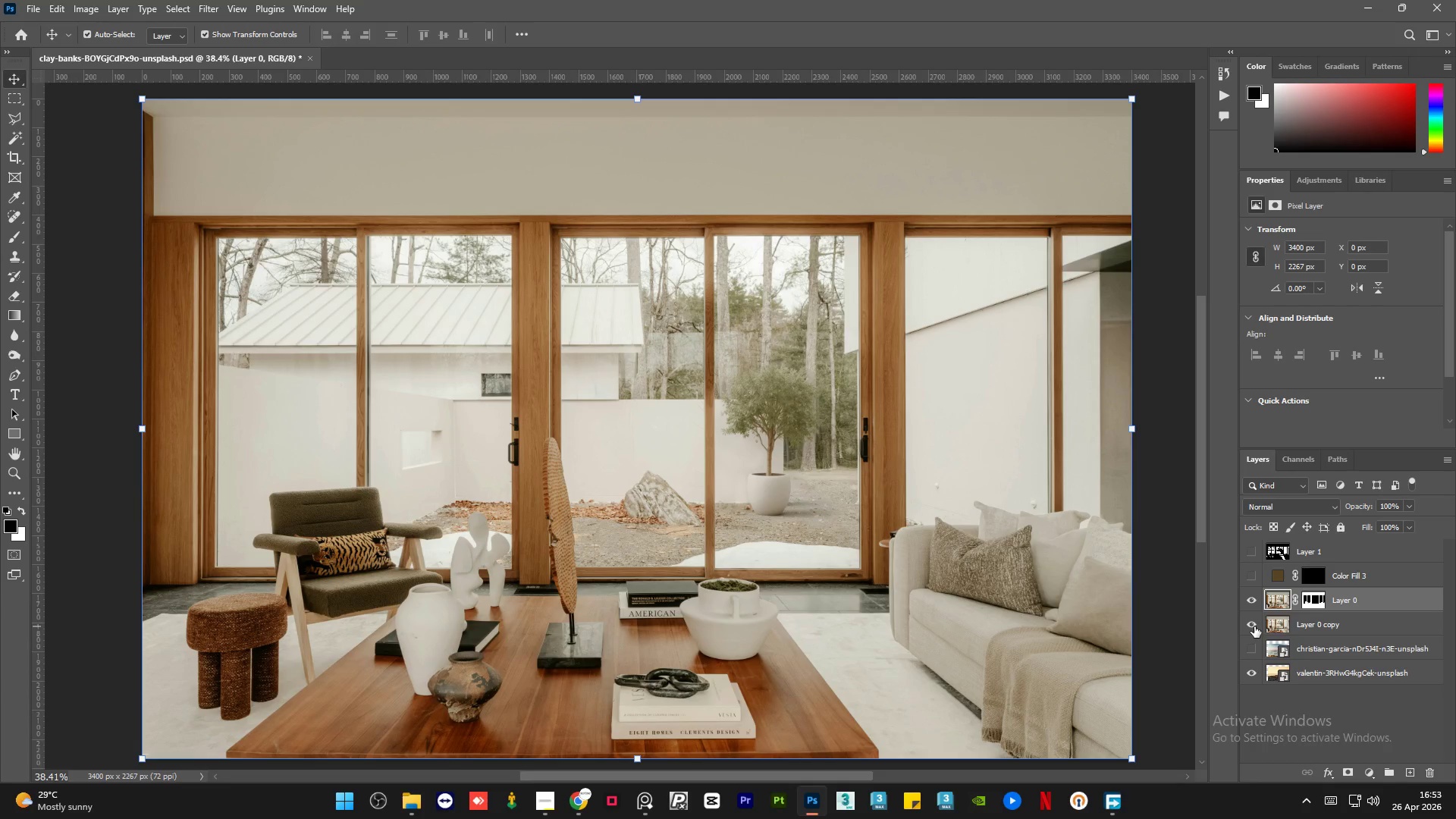 
left_click([1254, 626])
 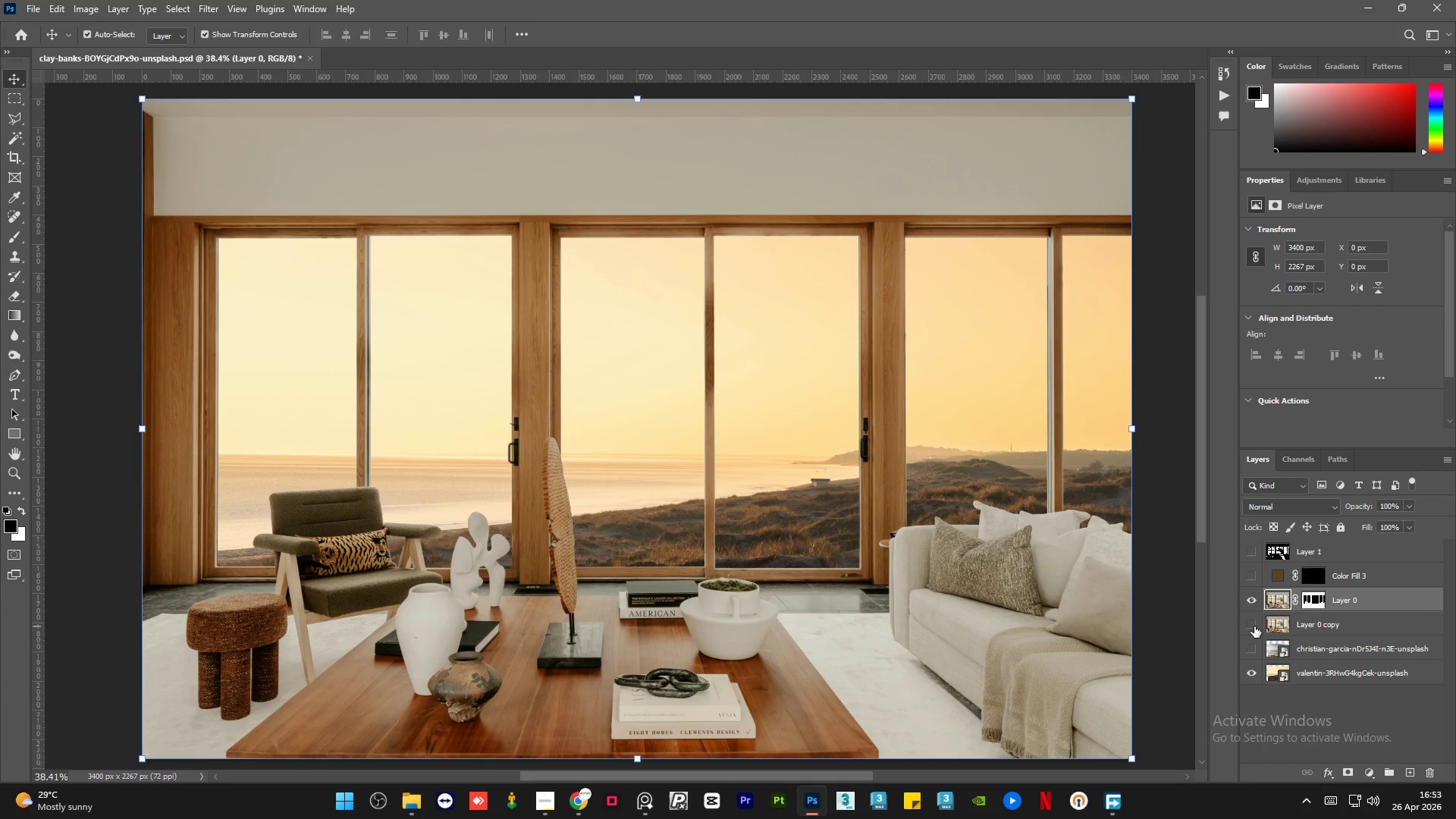 
left_click([1254, 626])
 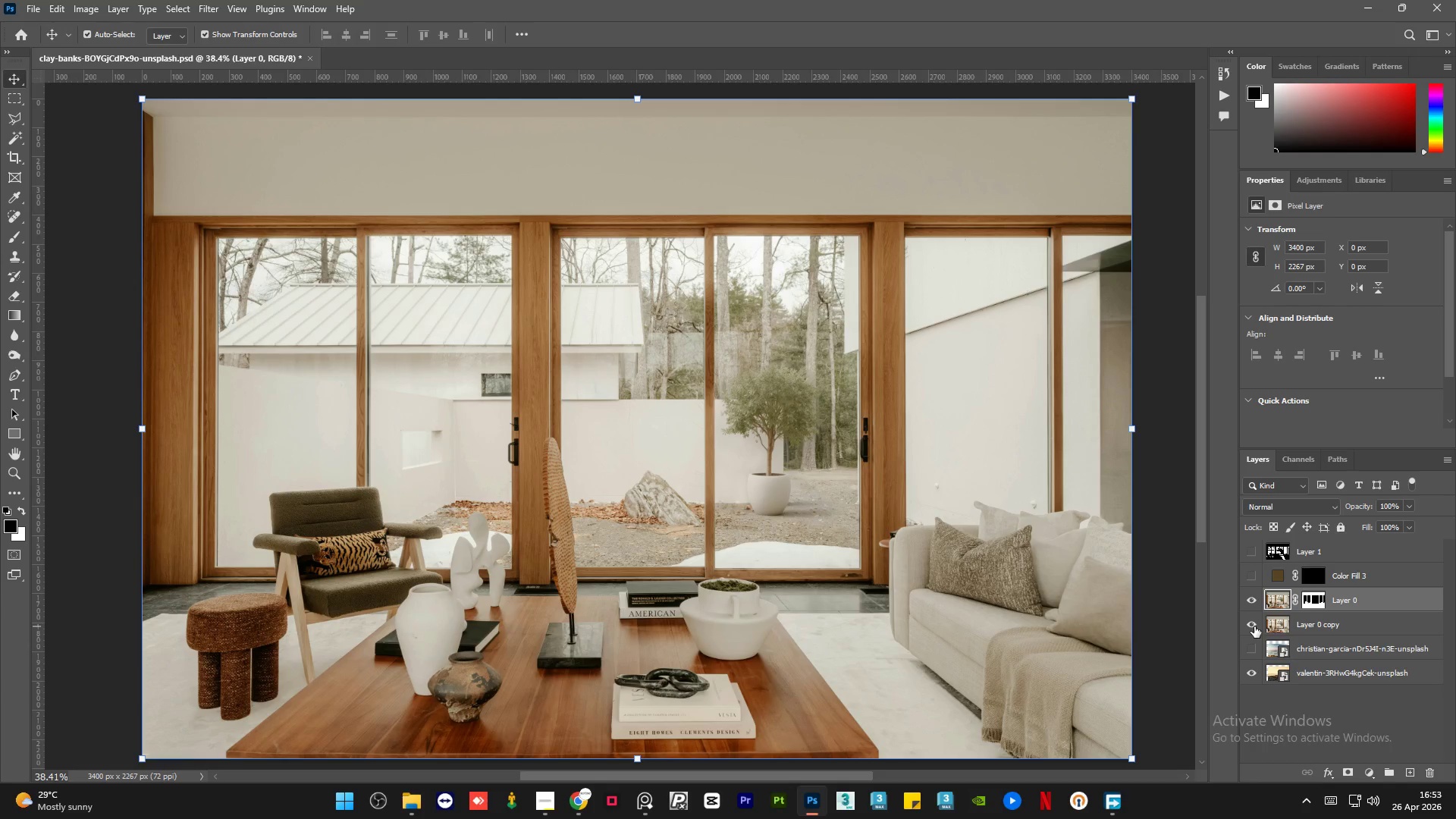 
left_click([1254, 626])
 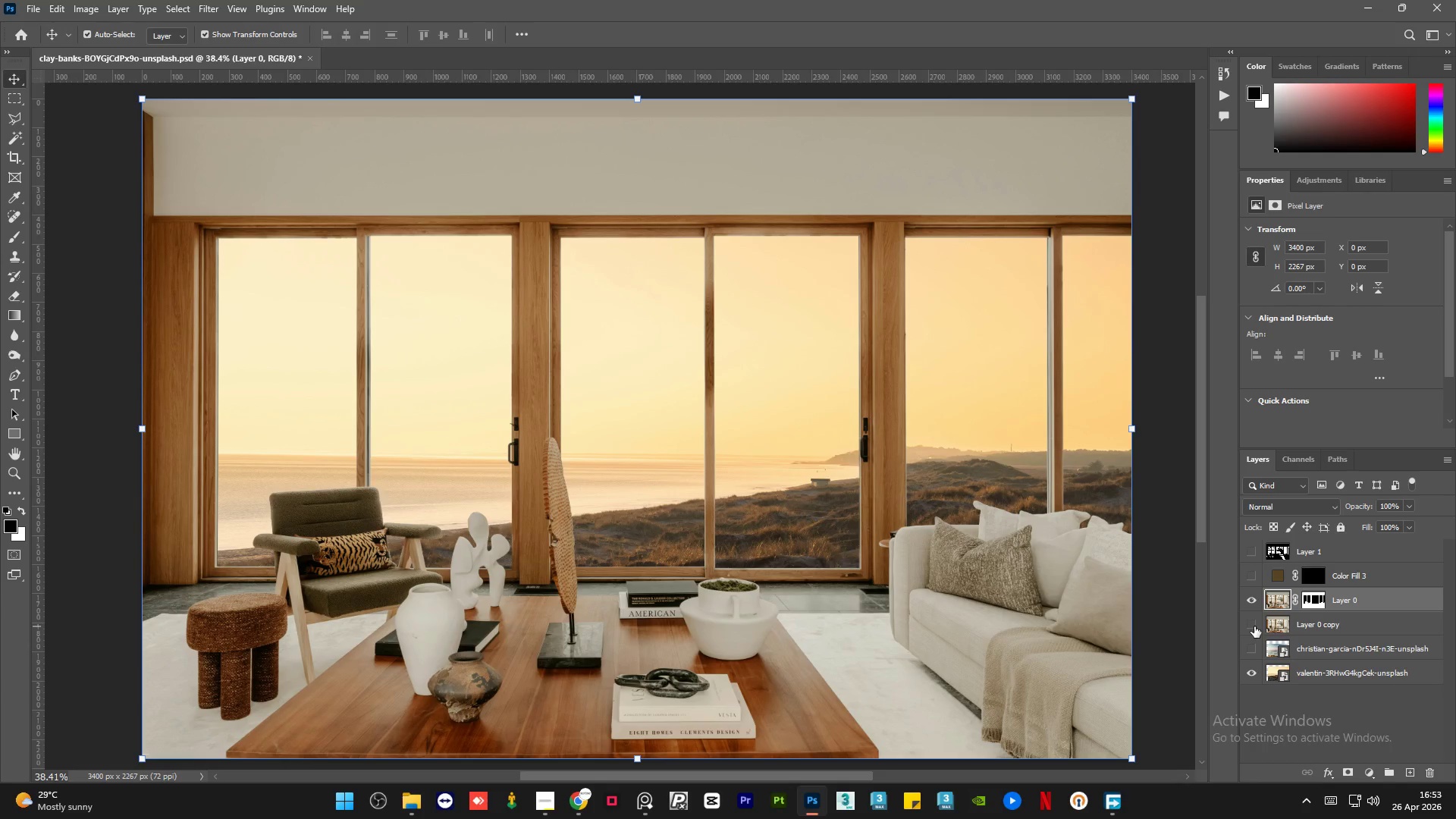 
left_click([1254, 626])
 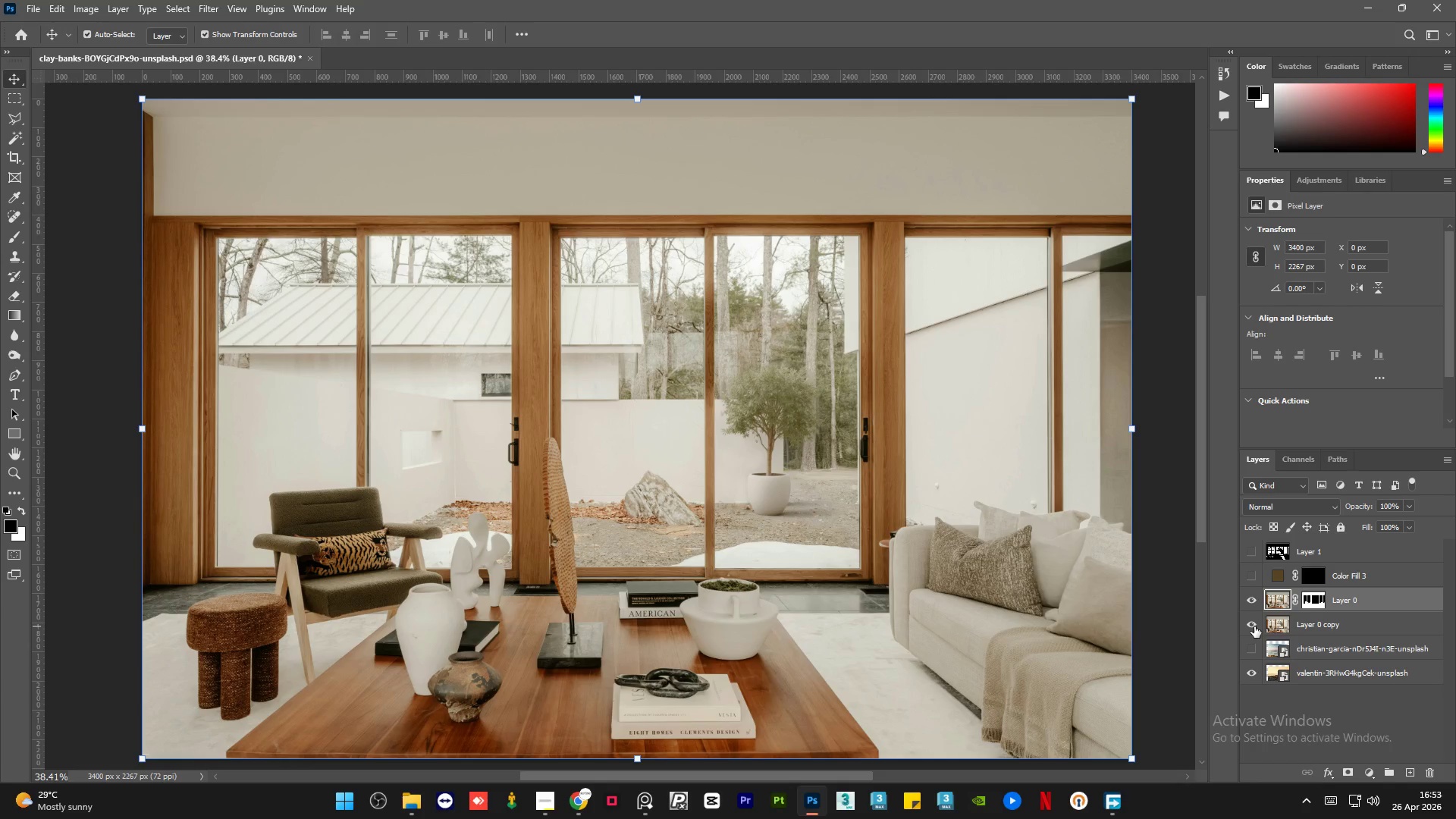 
left_click([1254, 626])
 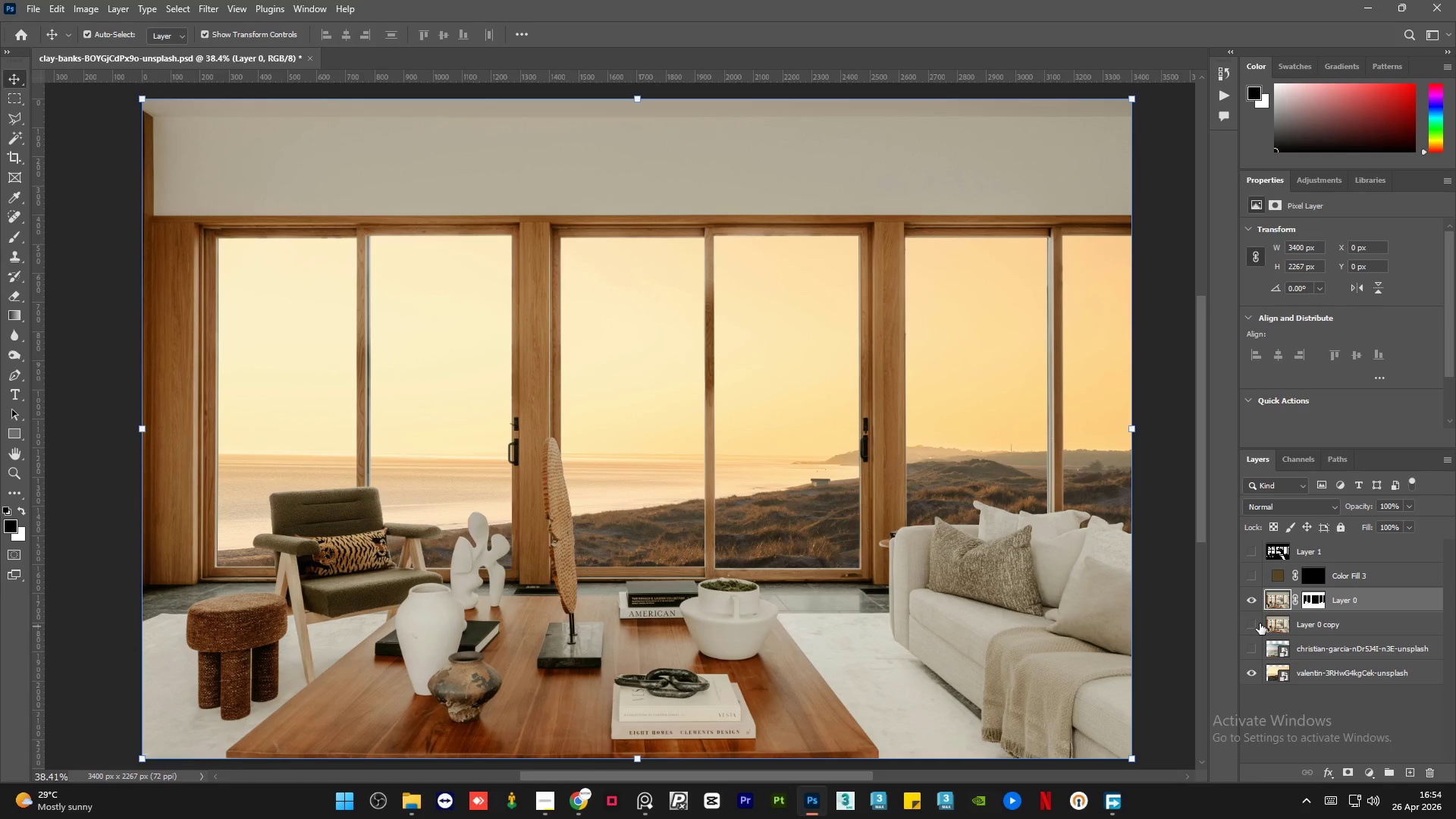 
wait(87.99)
 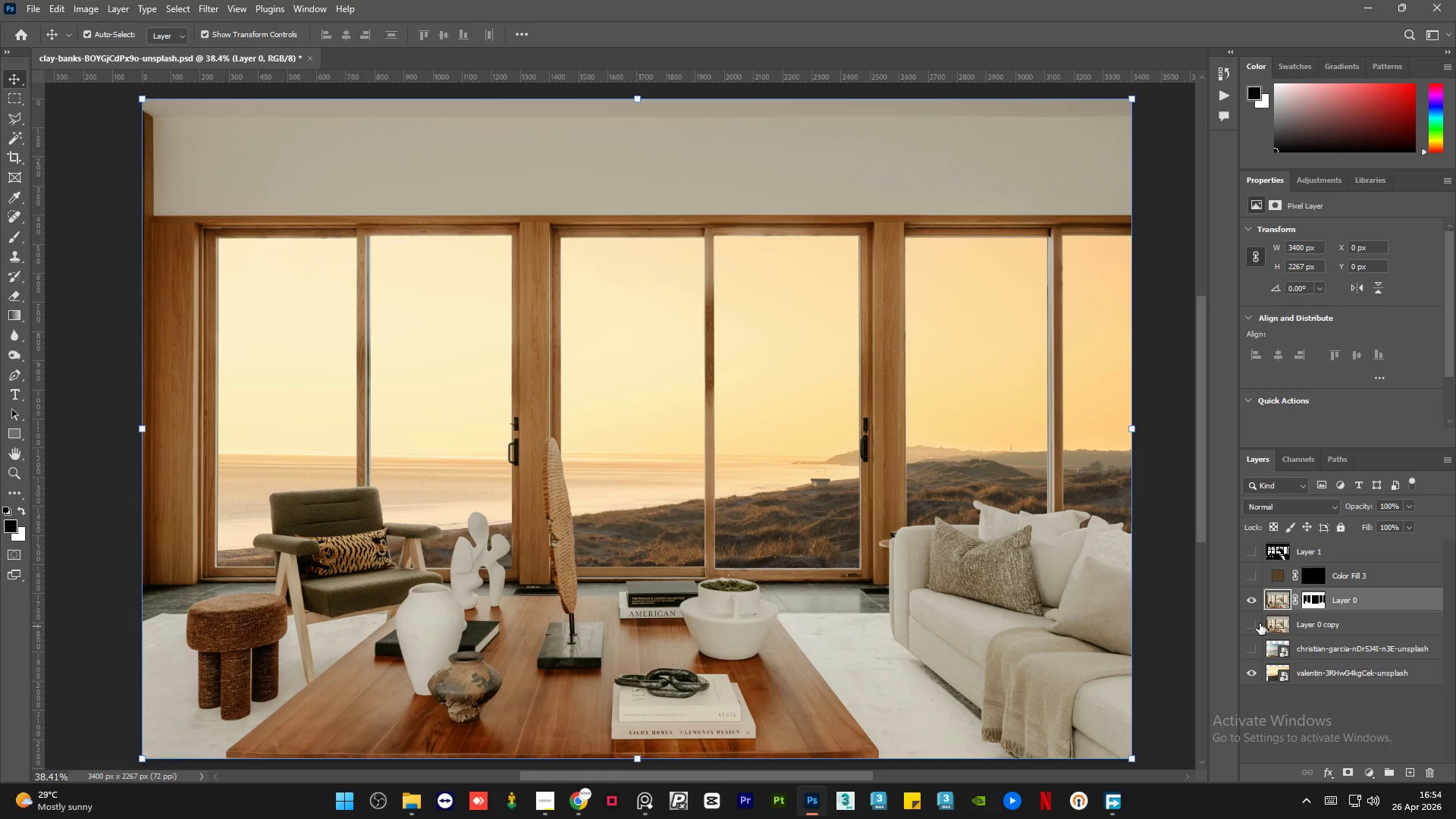 
mouse_move([1354, 817])
 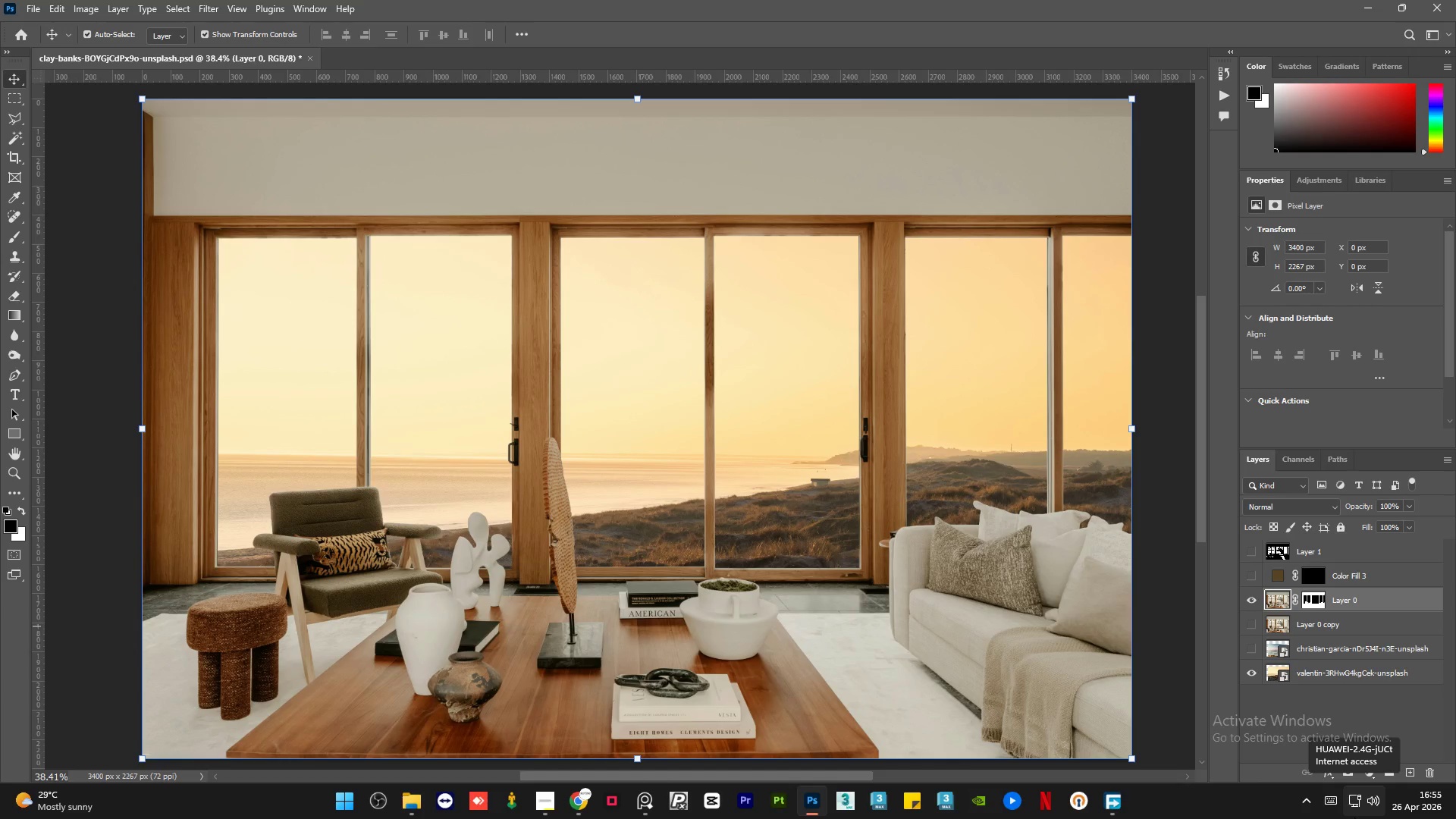 
wait(30.16)
 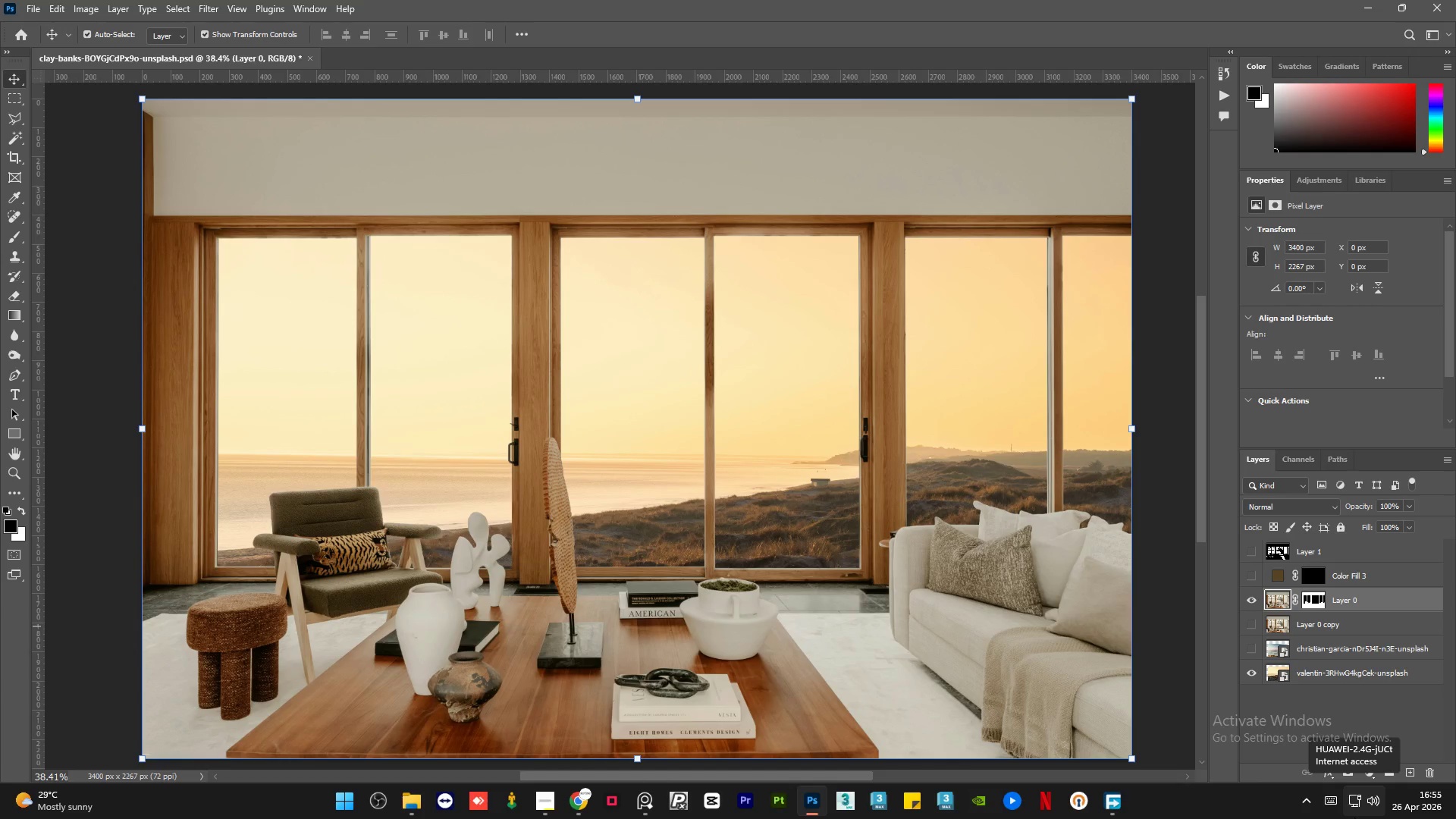 
left_click([1166, 539])
 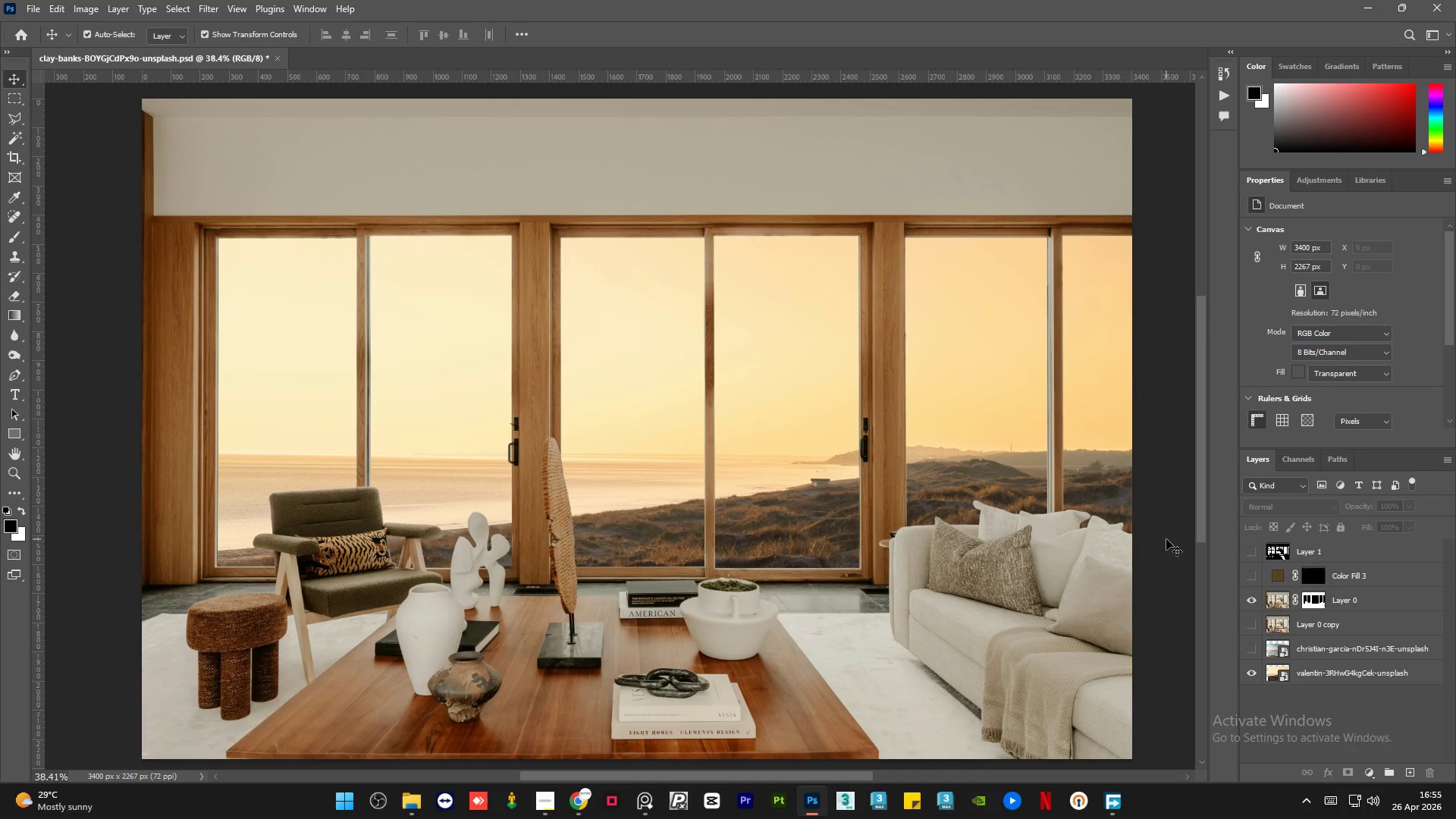 
scroll: coordinate [1166, 539], scroll_direction: down, amount: 1.0
 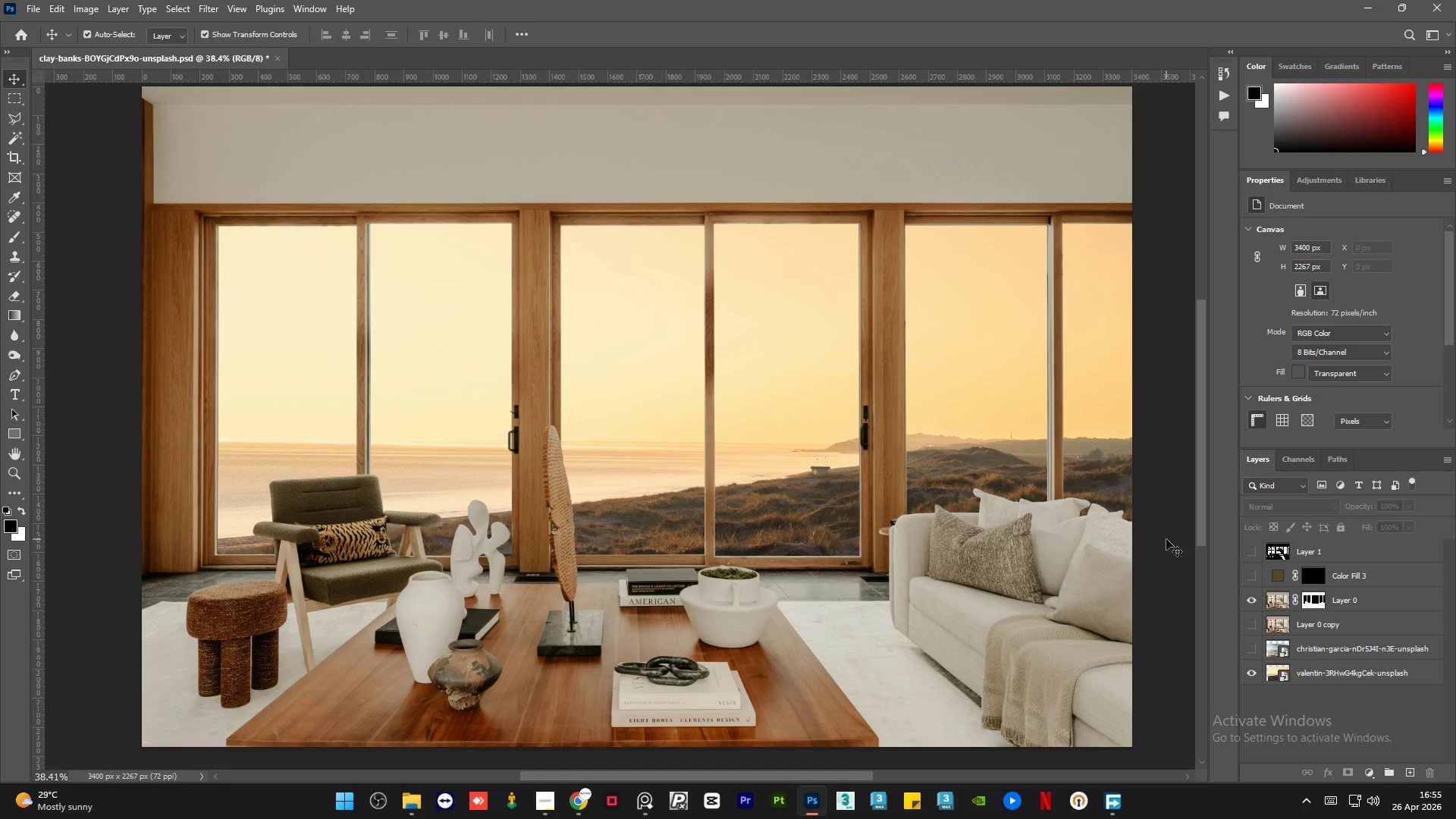 
scroll: coordinate [1166, 539], scroll_direction: up, amount: 1.0
 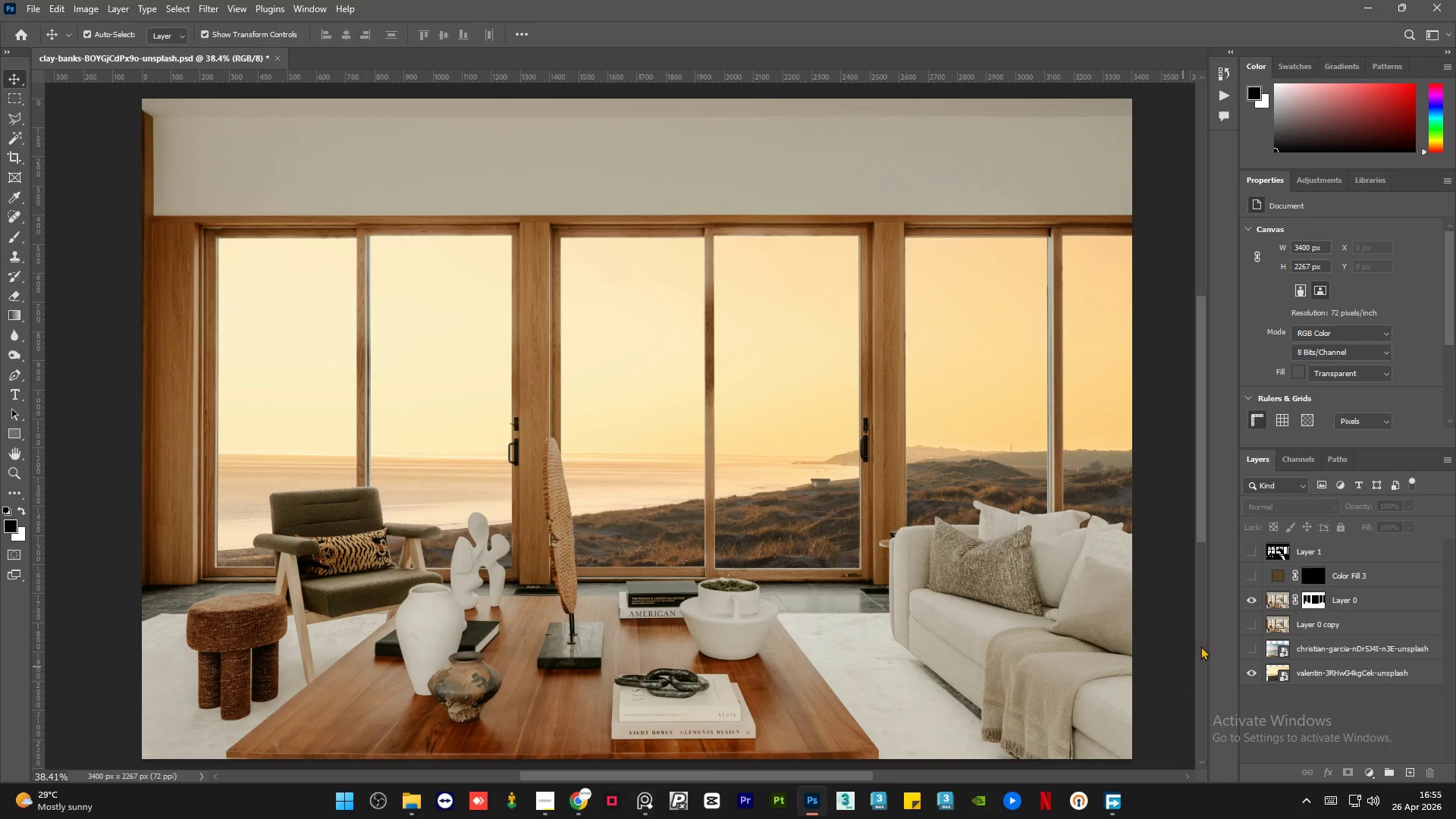 
left_click([1254, 597])
 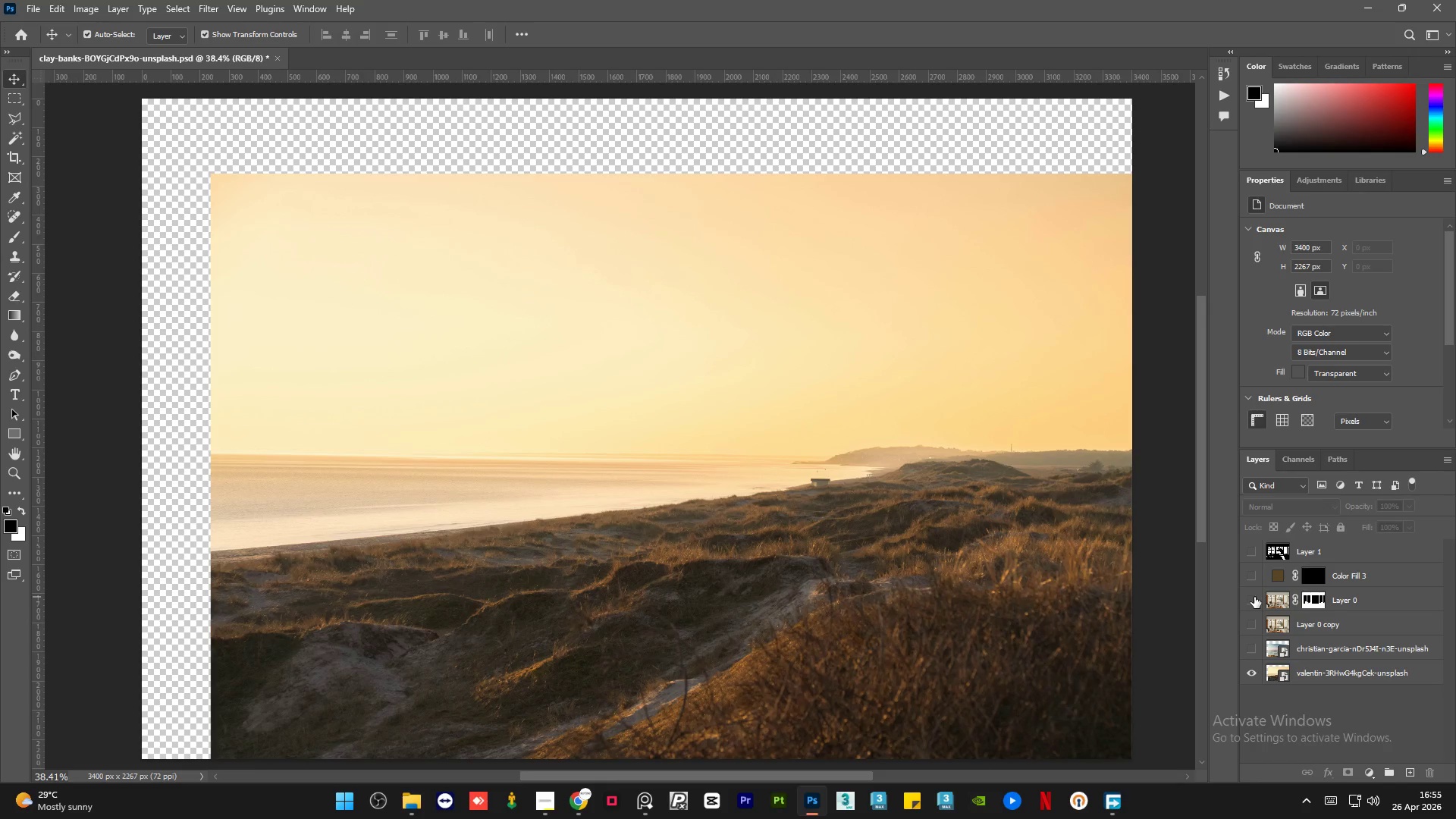 
left_click([1254, 597])
 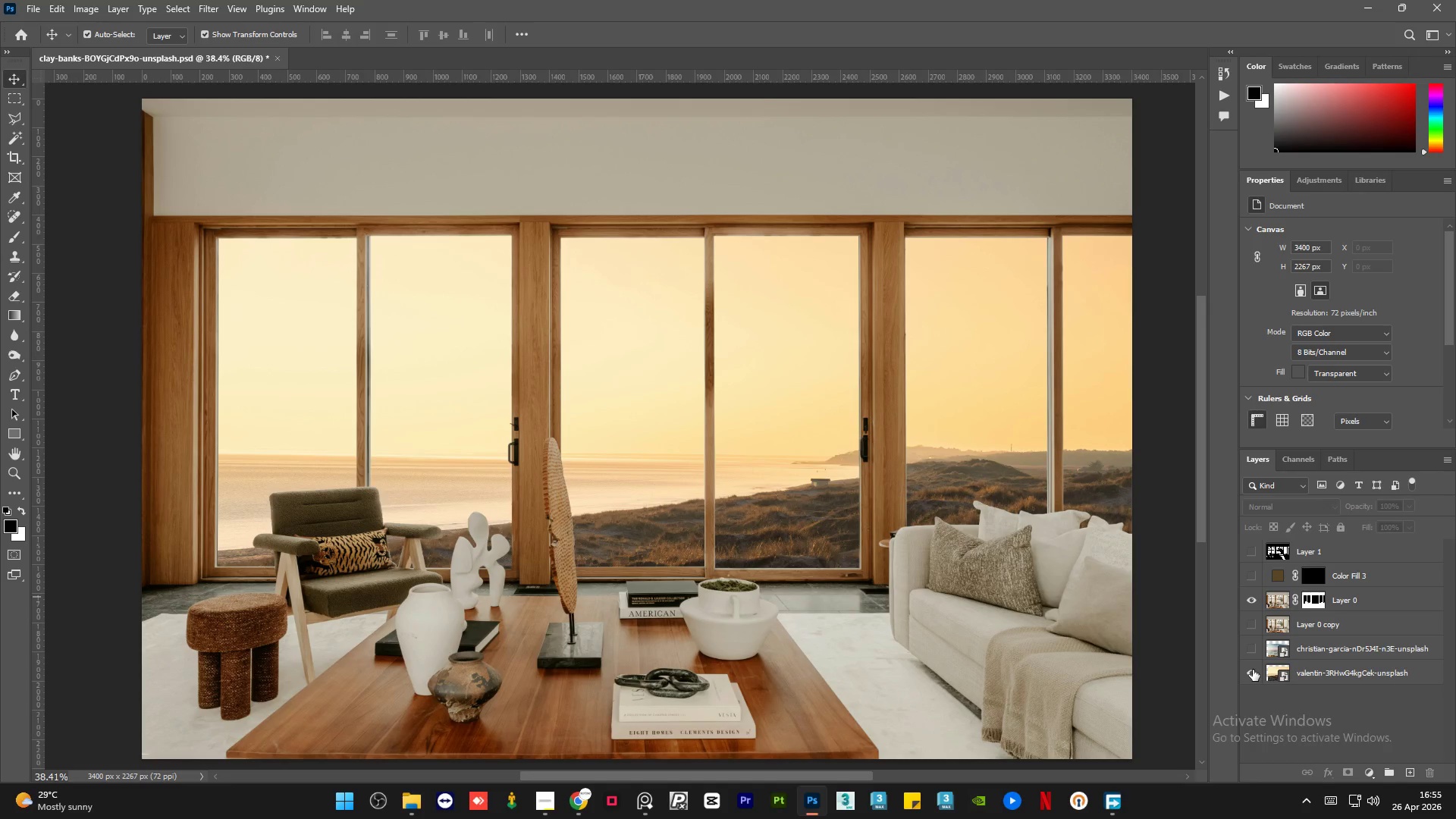 
left_click([1253, 670])
 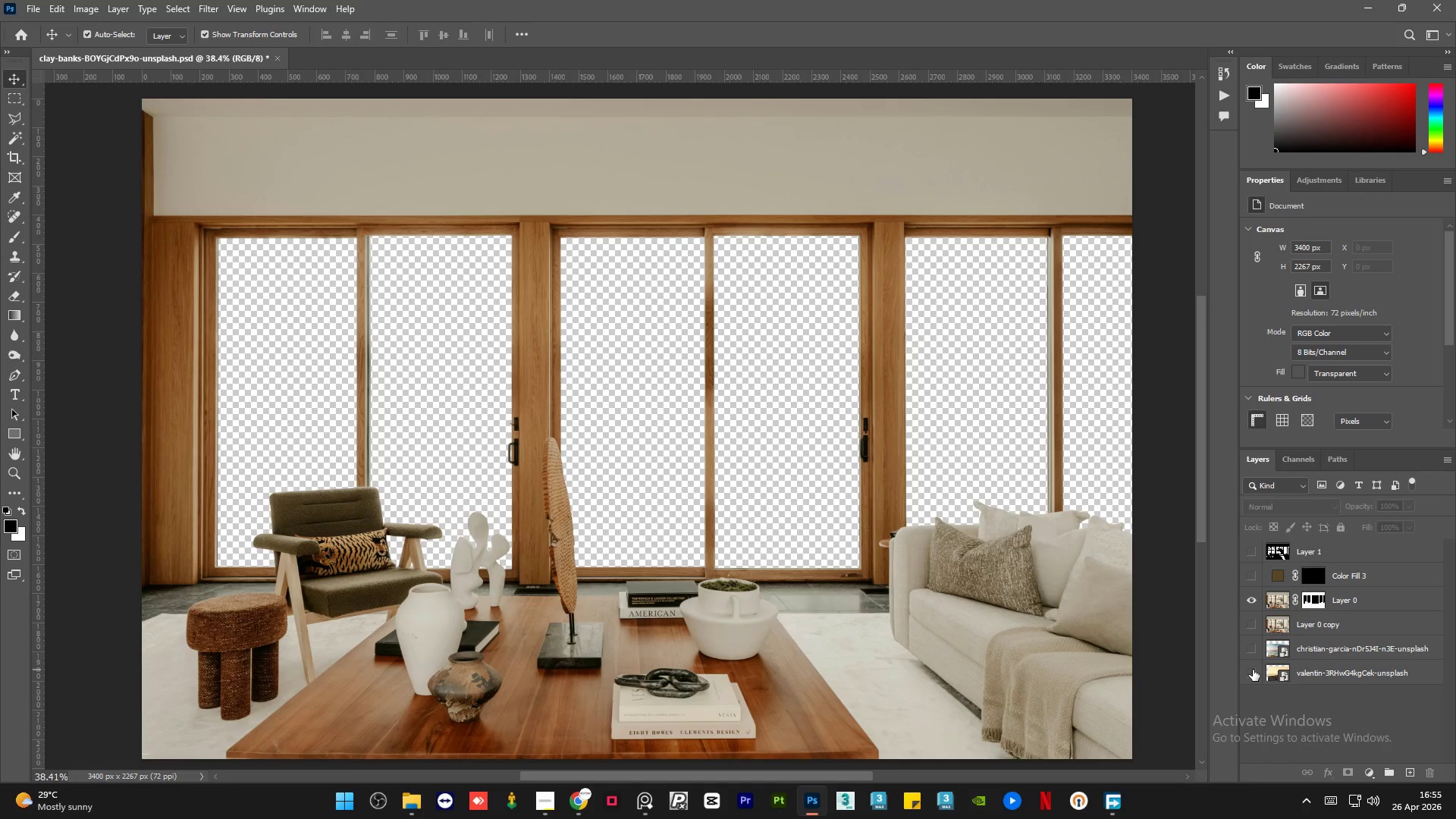 
left_click([1253, 670])
 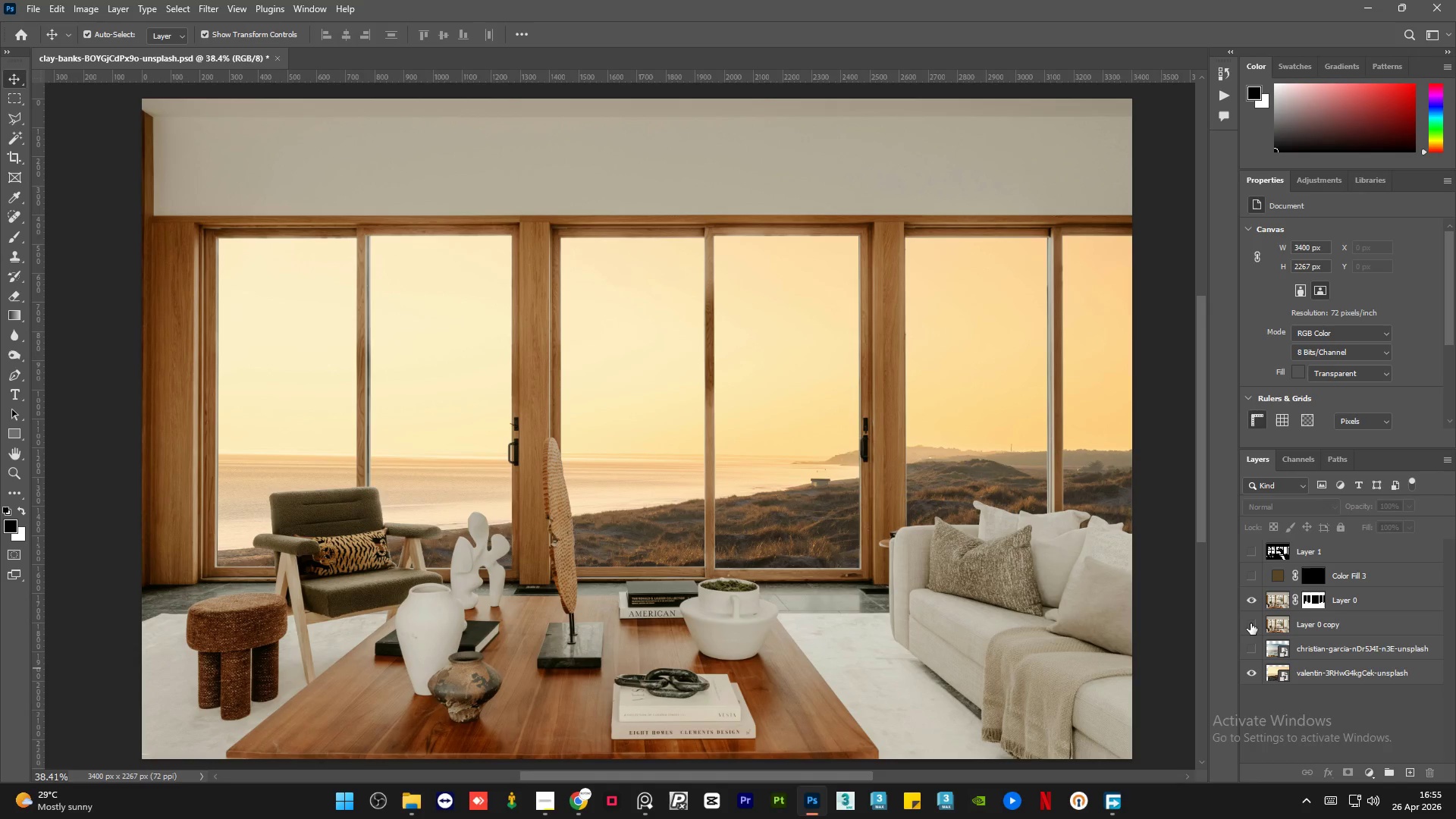 
left_click([1250, 623])
 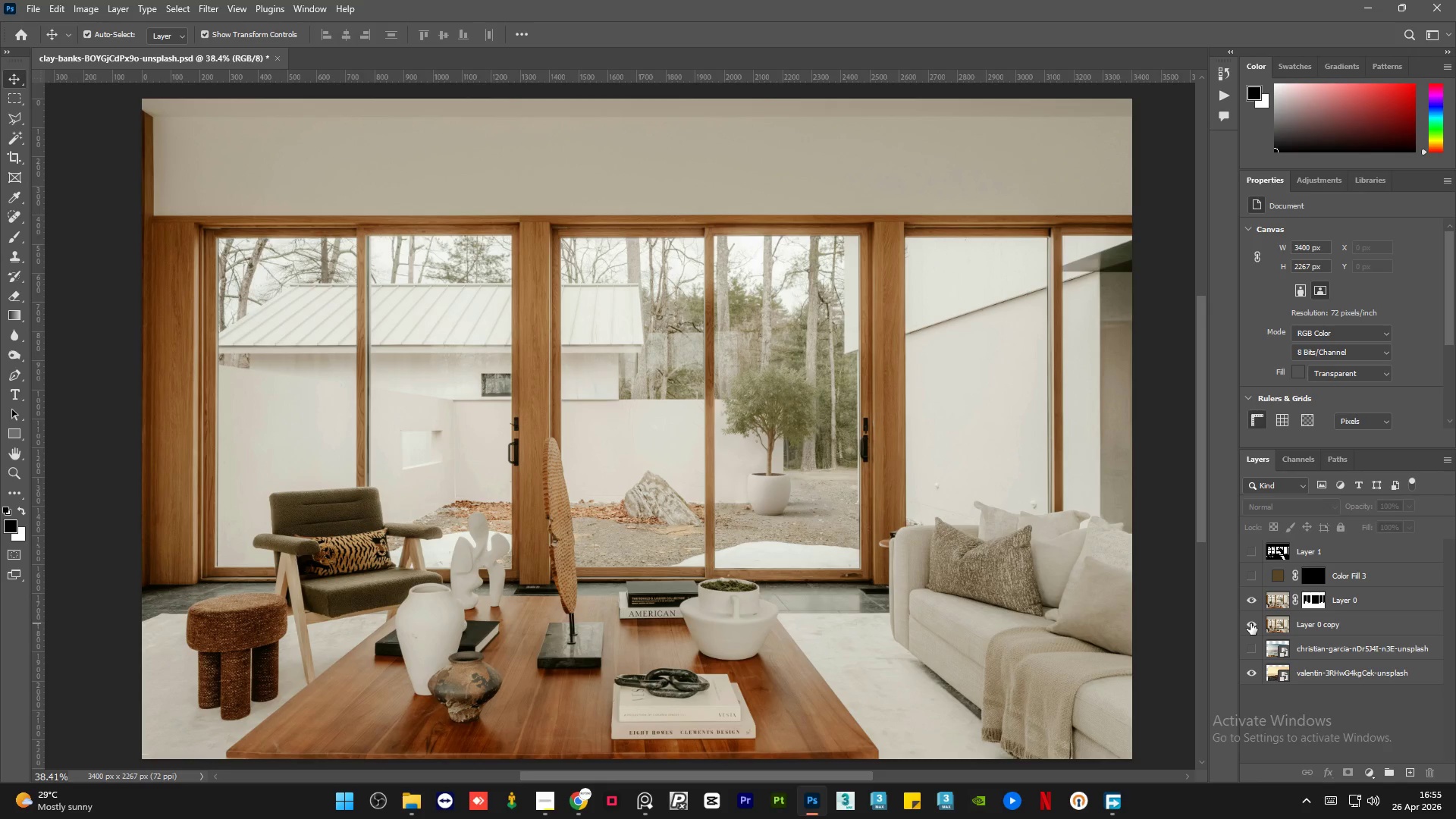 
left_click([1250, 623])
 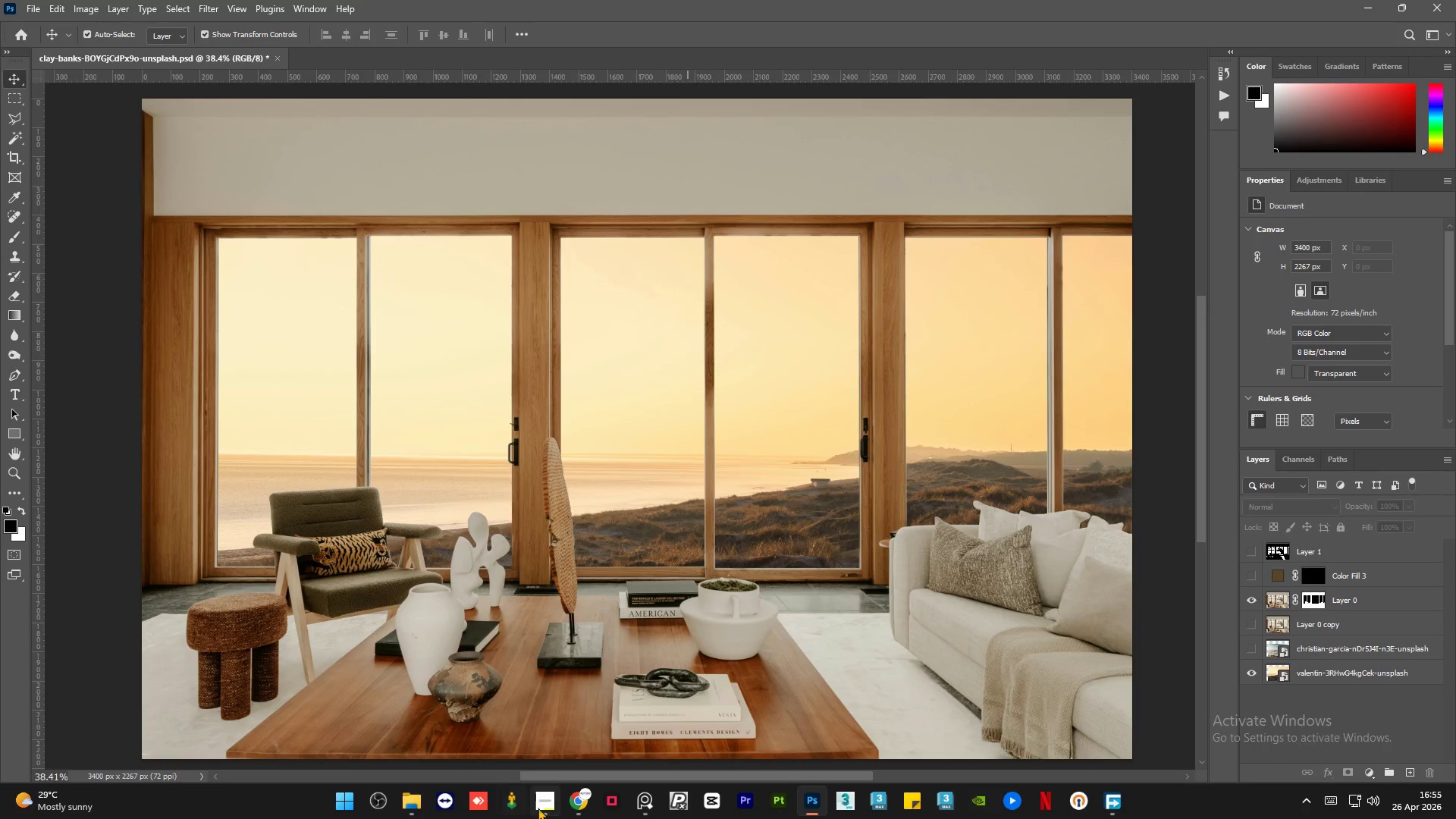 
left_click([541, 803])